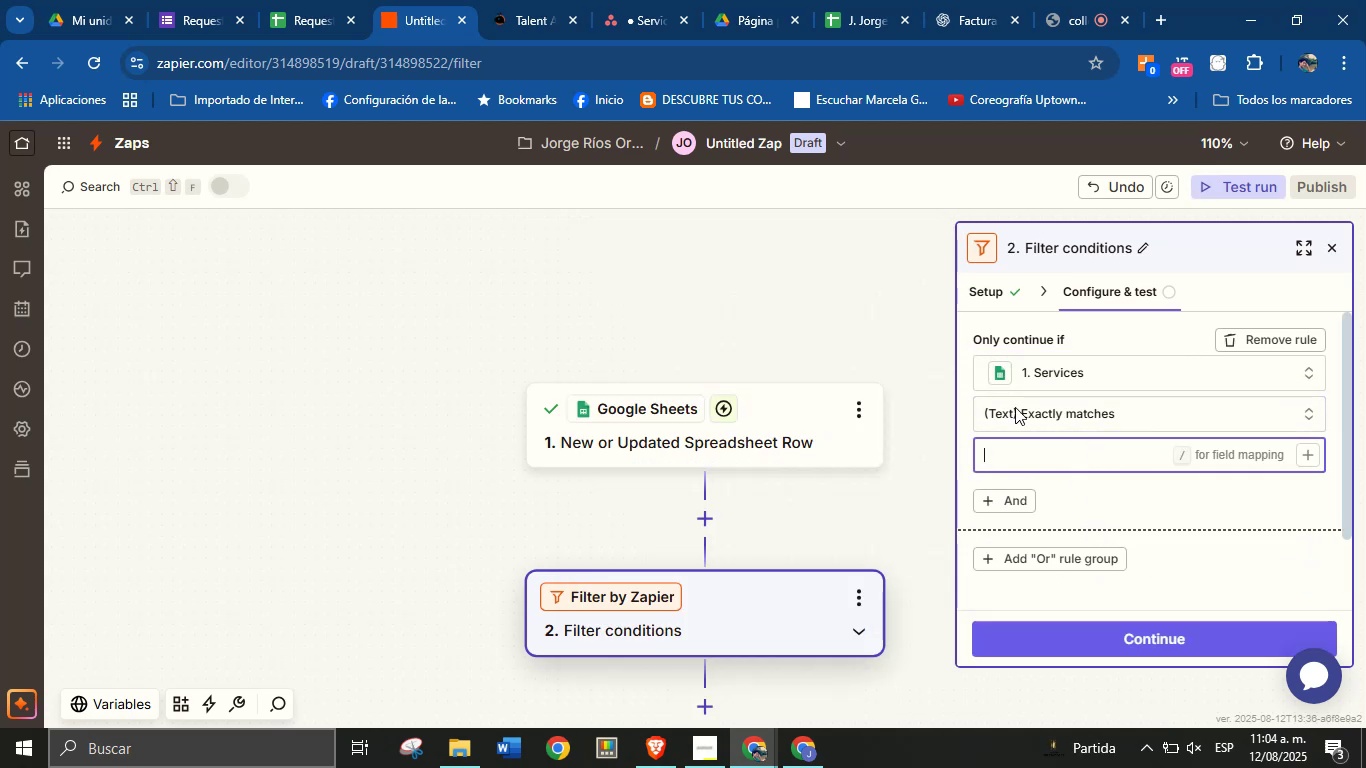 
left_click([544, 0])
 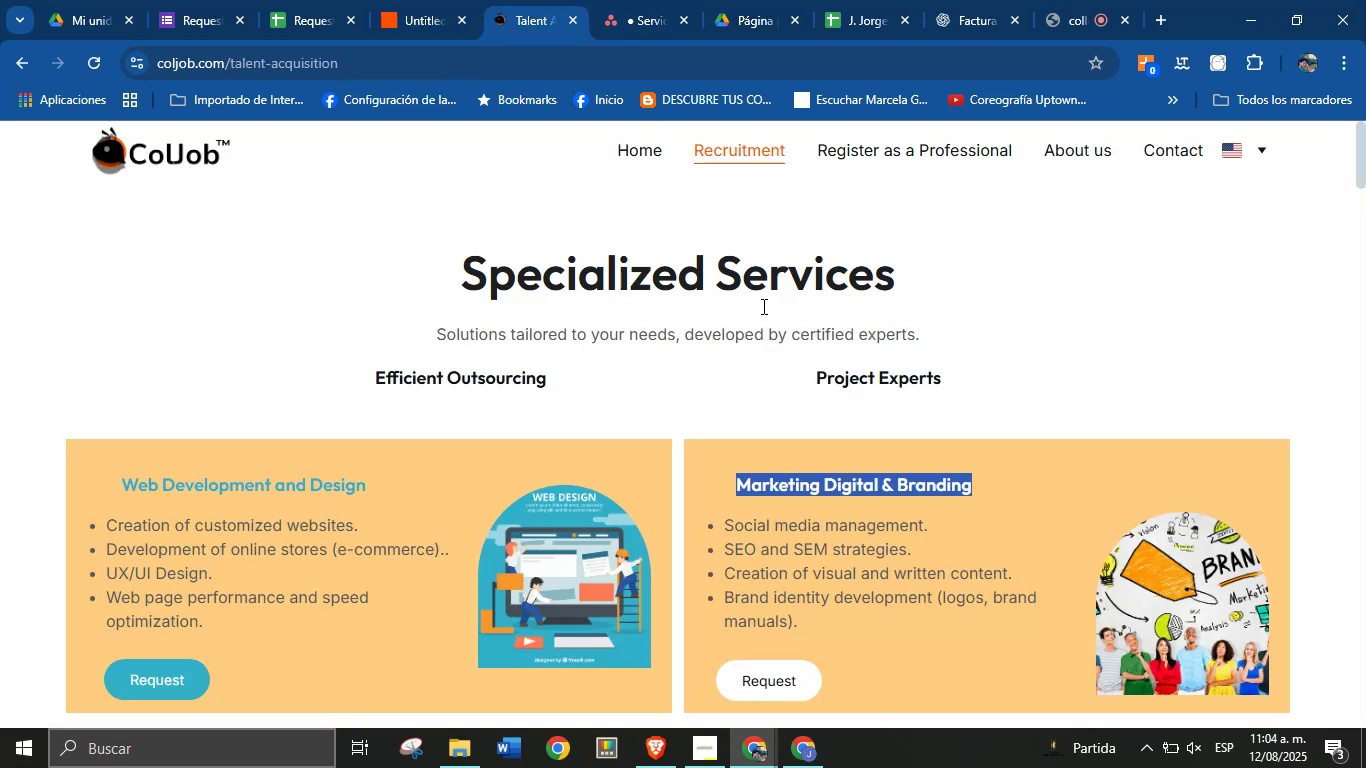 
scroll: coordinate [317, 473], scroll_direction: down, amount: 4.0
 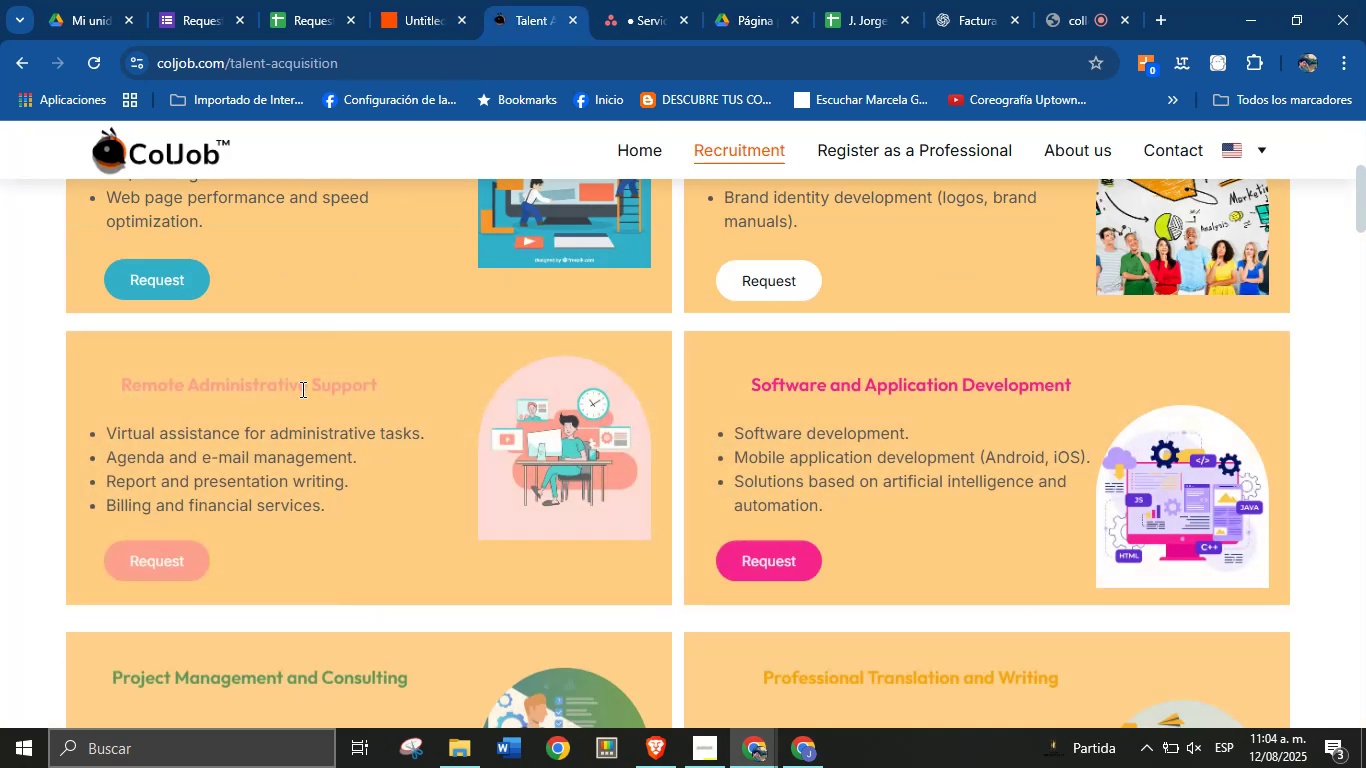 
double_click([301, 389])
 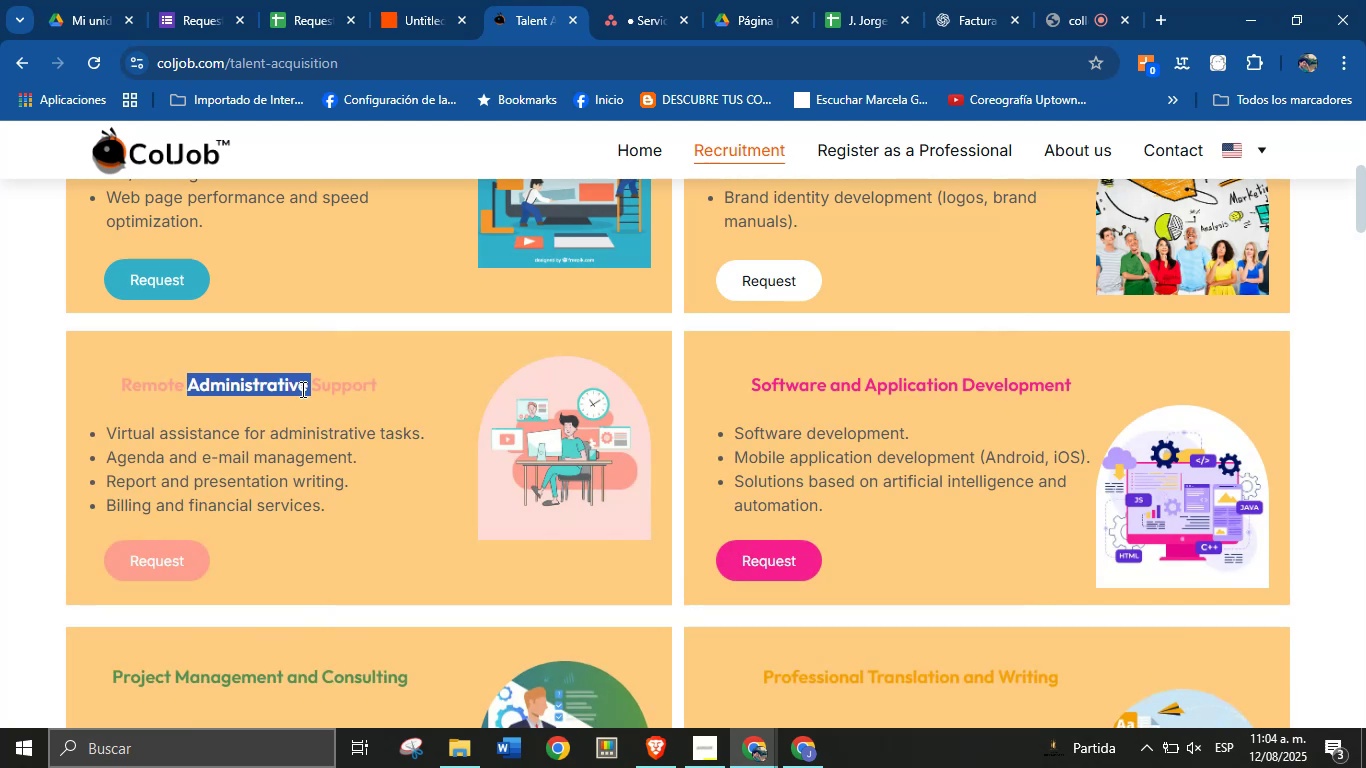 
triple_click([301, 389])
 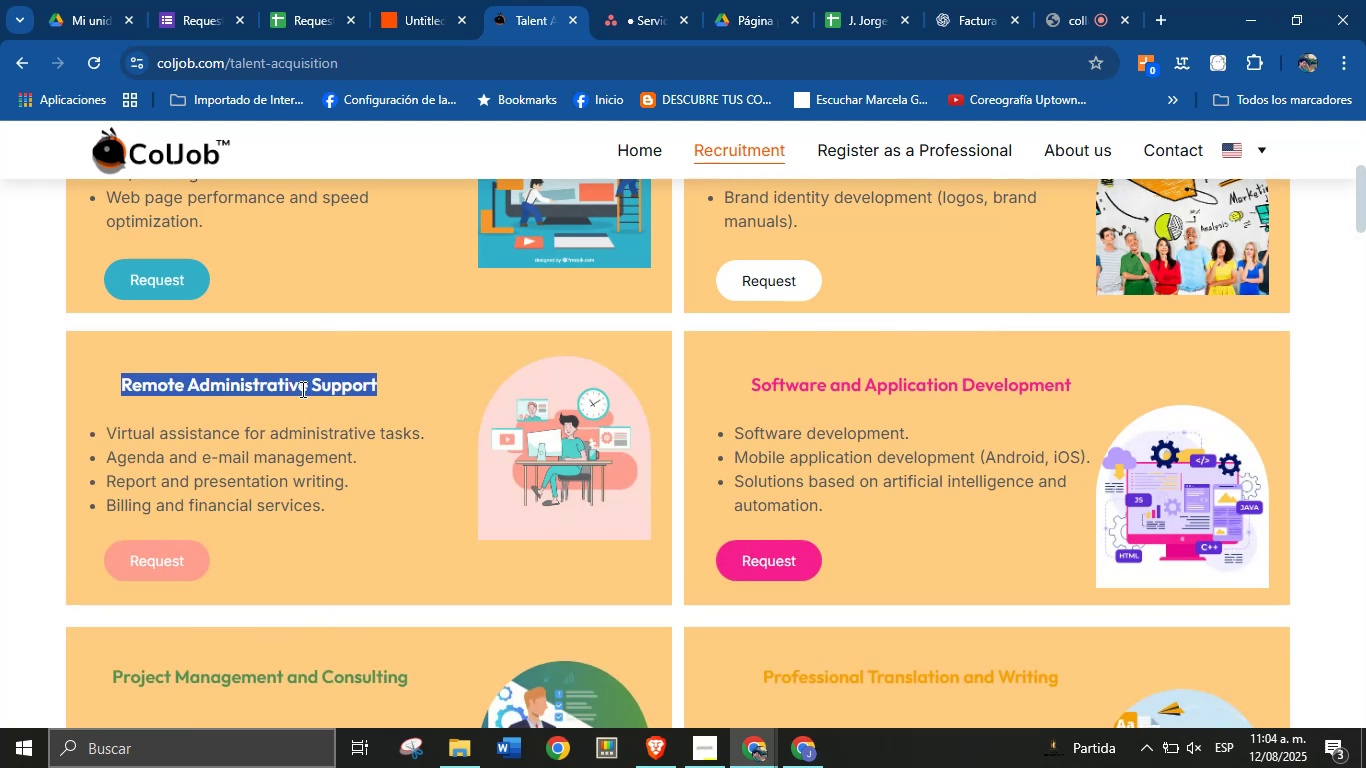 
key(Control+C)
 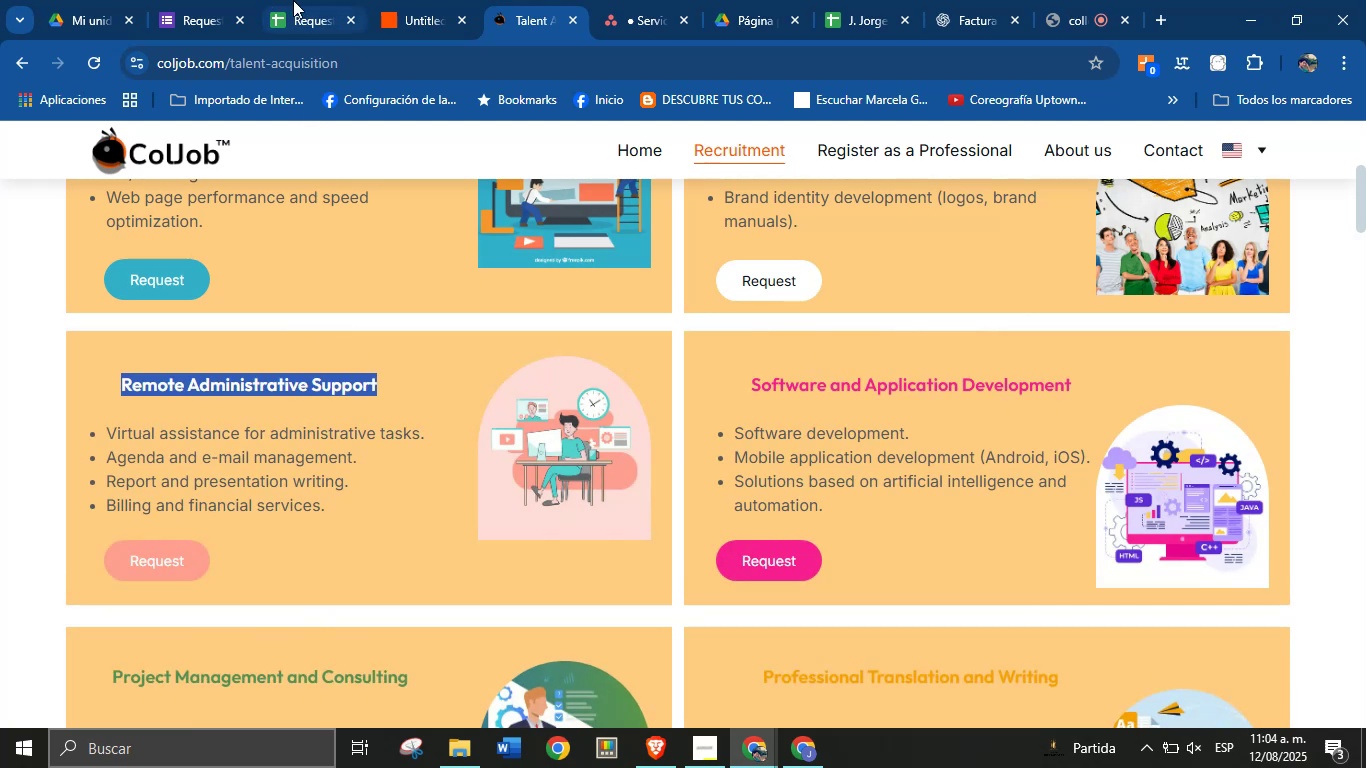 
left_click([305, 0])
 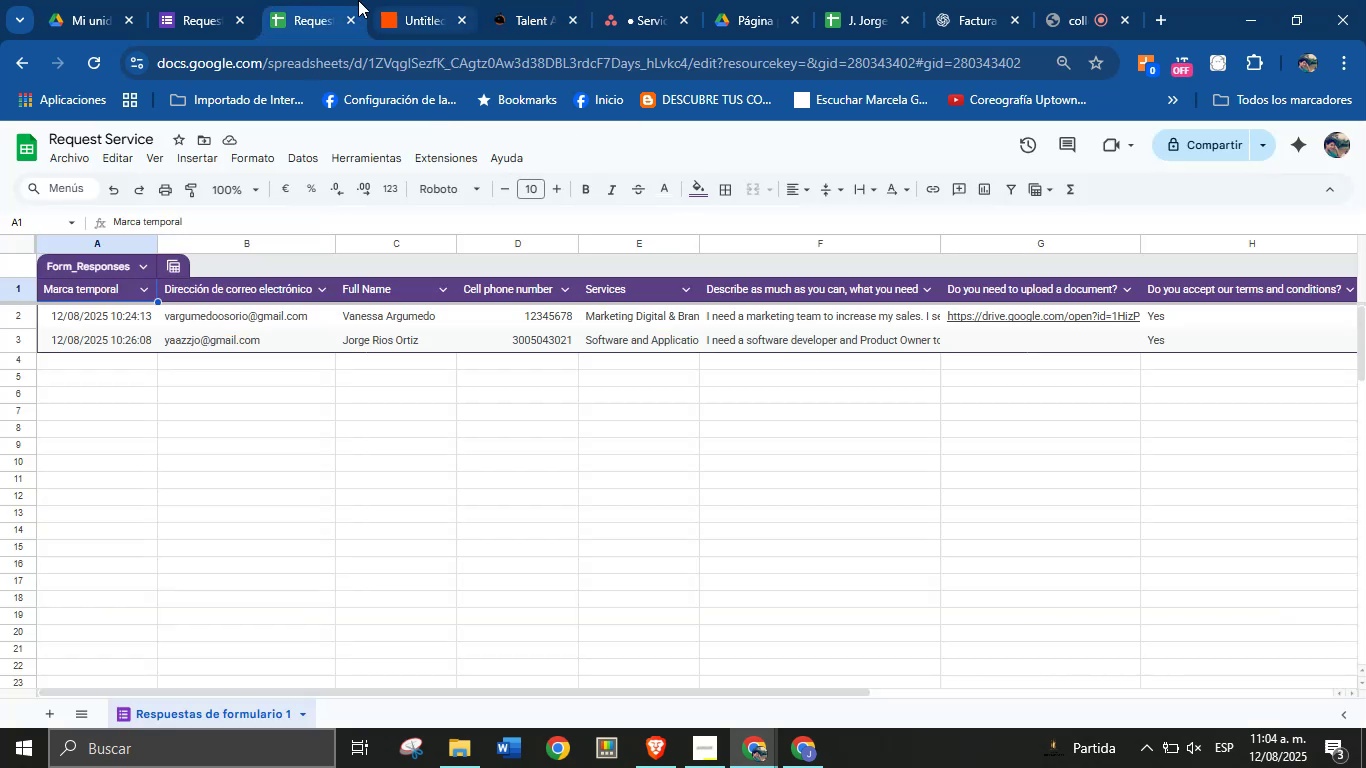 
left_click([230, 0])
 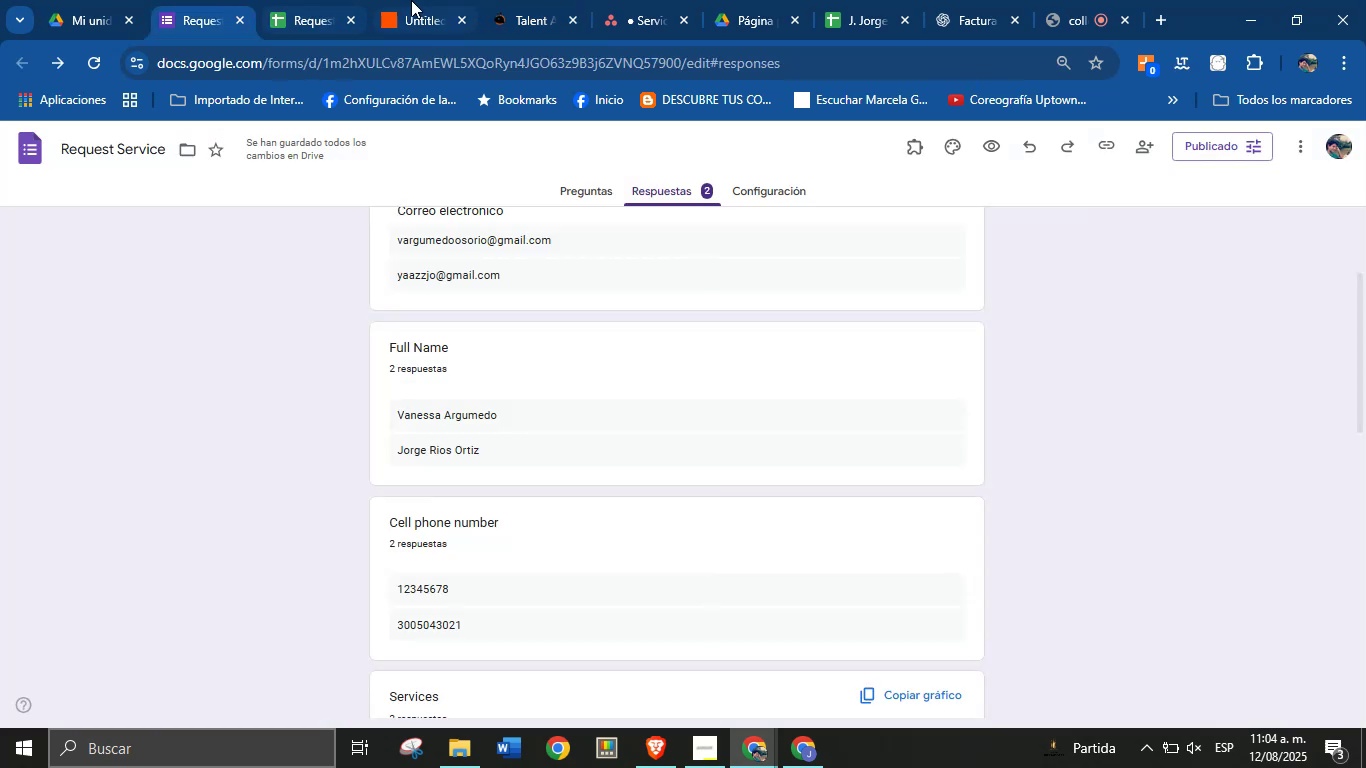 
left_click([412, 0])
 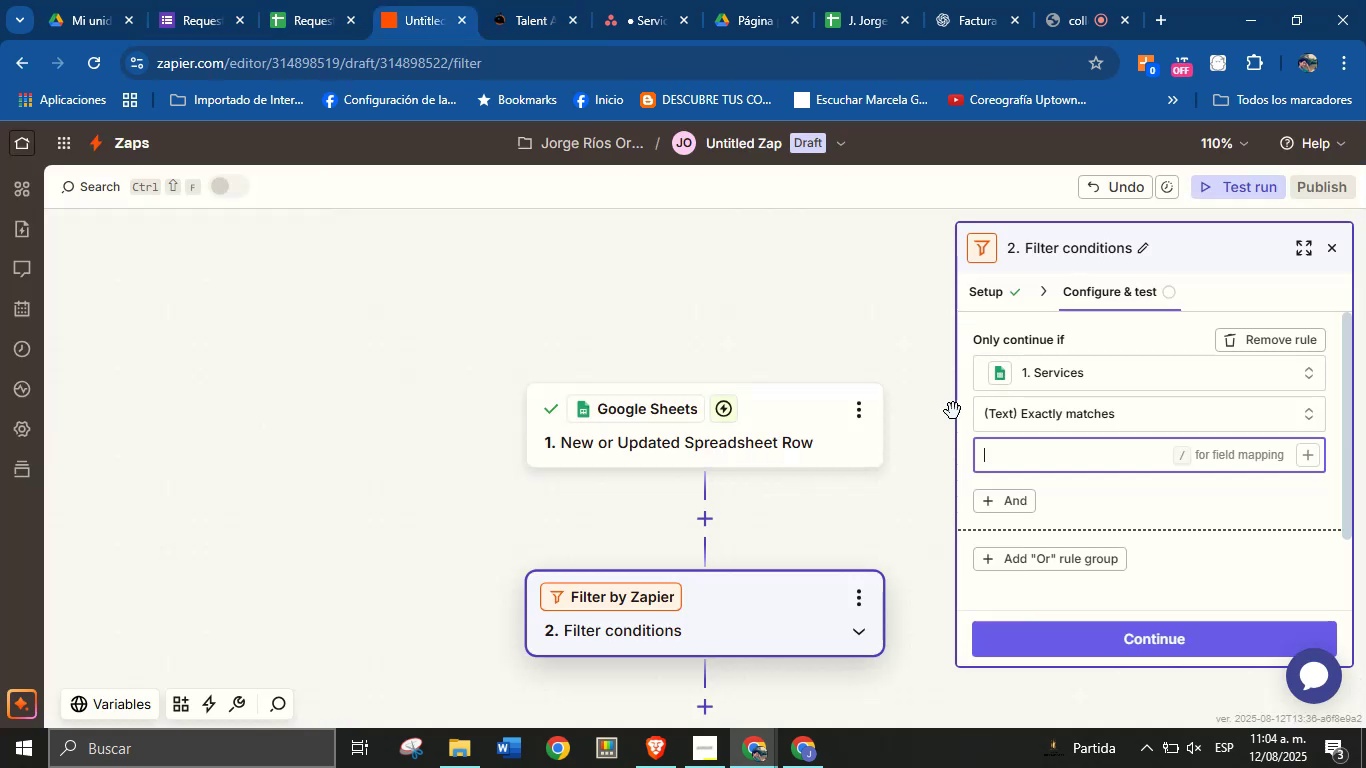 
key(Control+V)
 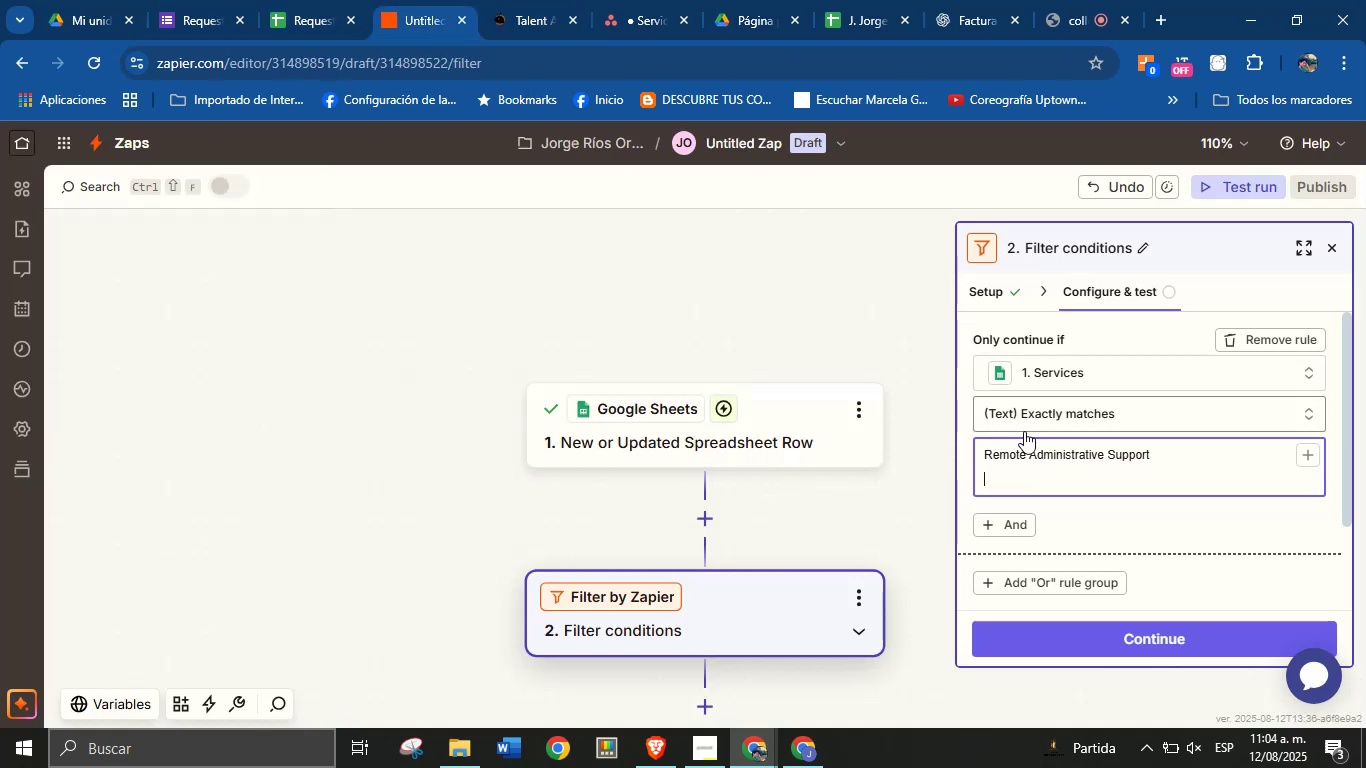 
key(Backspace)
 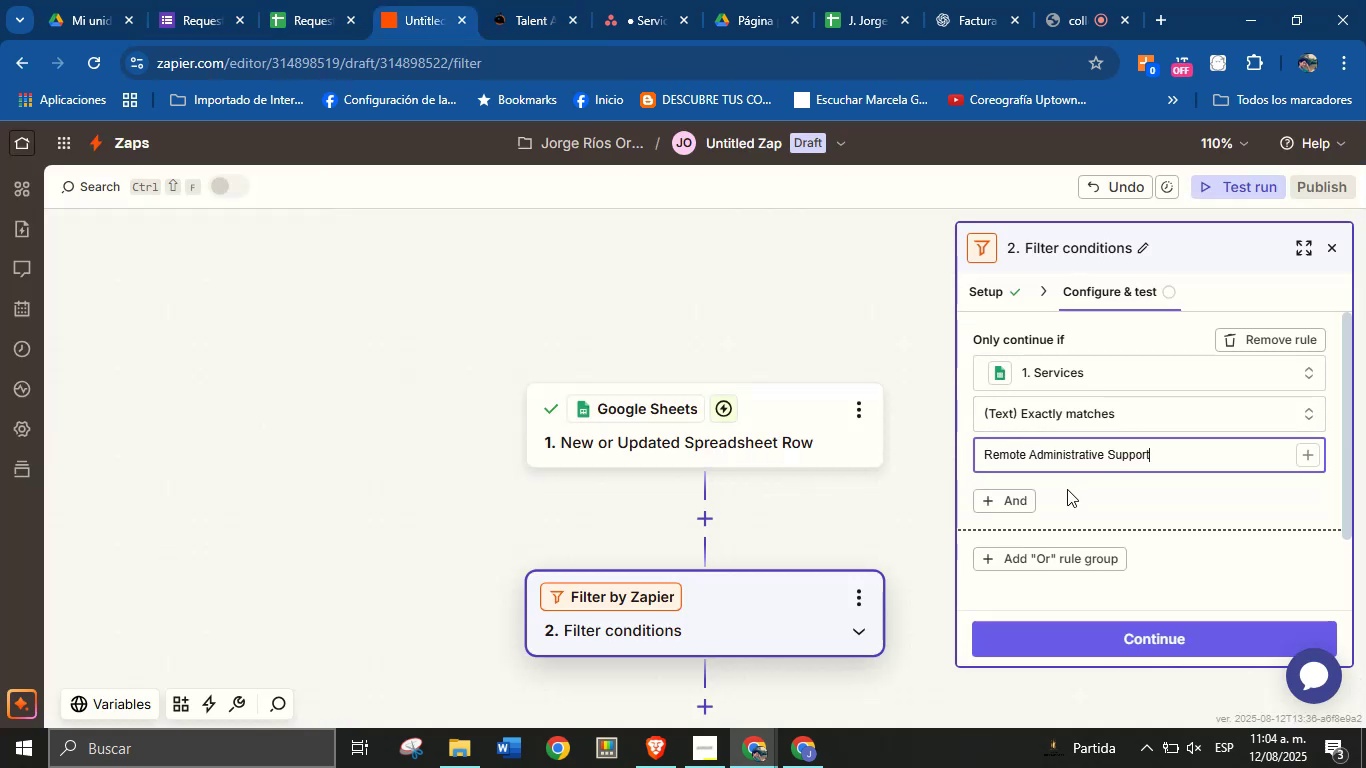 
left_click([1067, 489])
 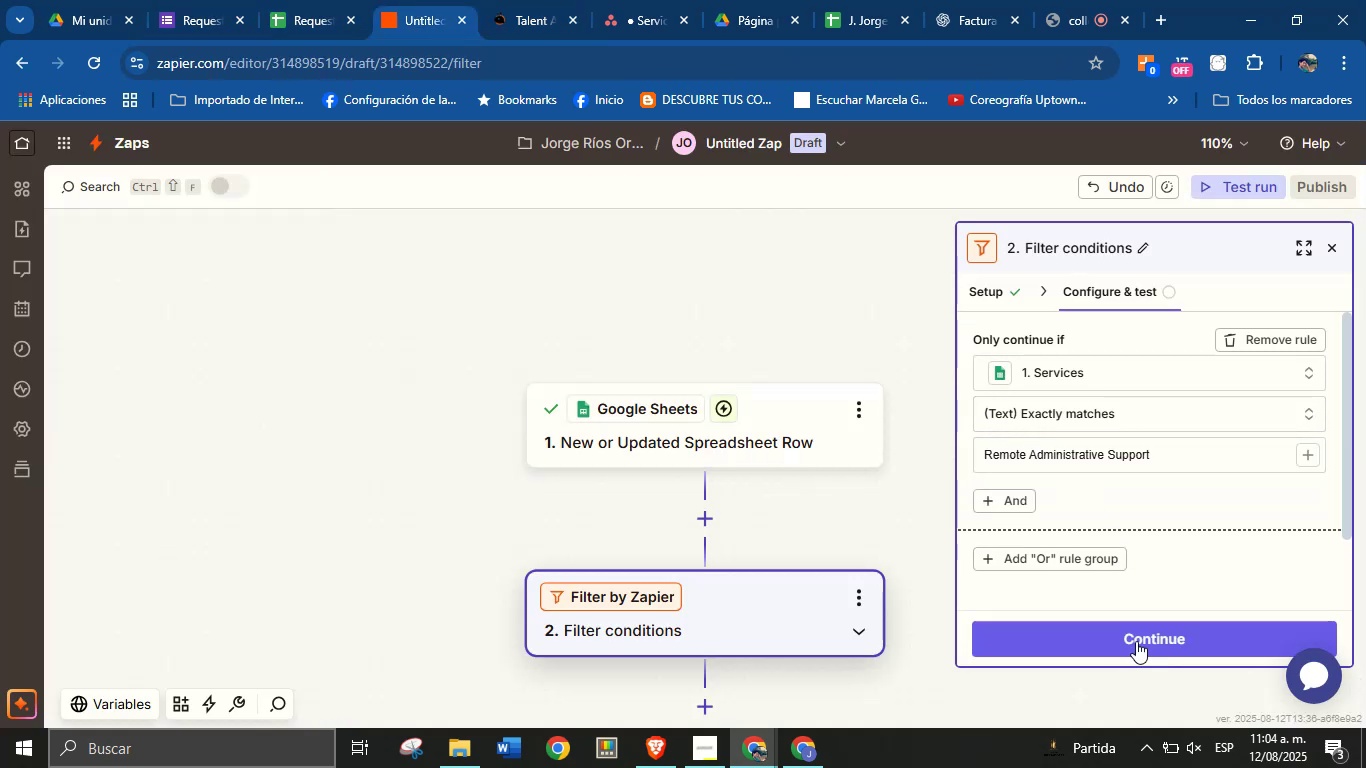 
left_click([1141, 647])
 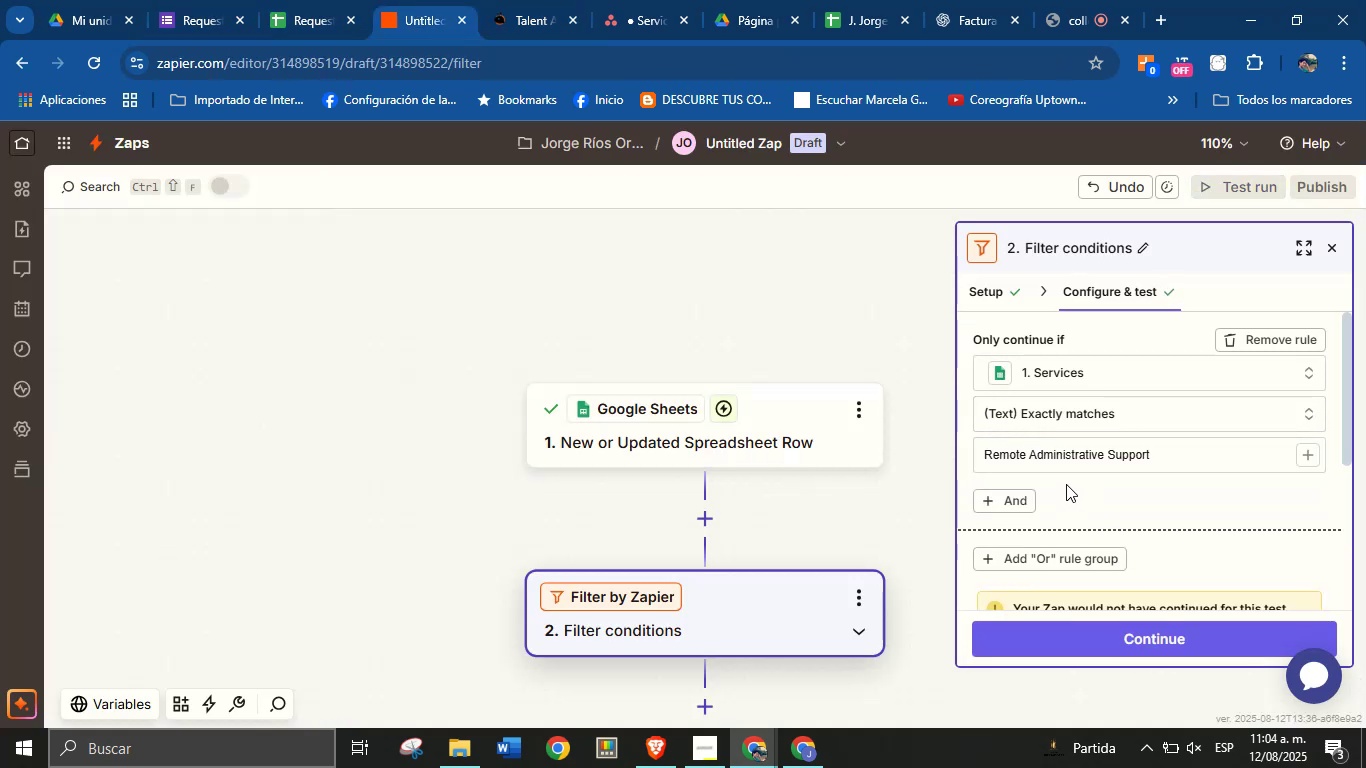 
scroll: coordinate [1104, 512], scroll_direction: down, amount: 2.0
 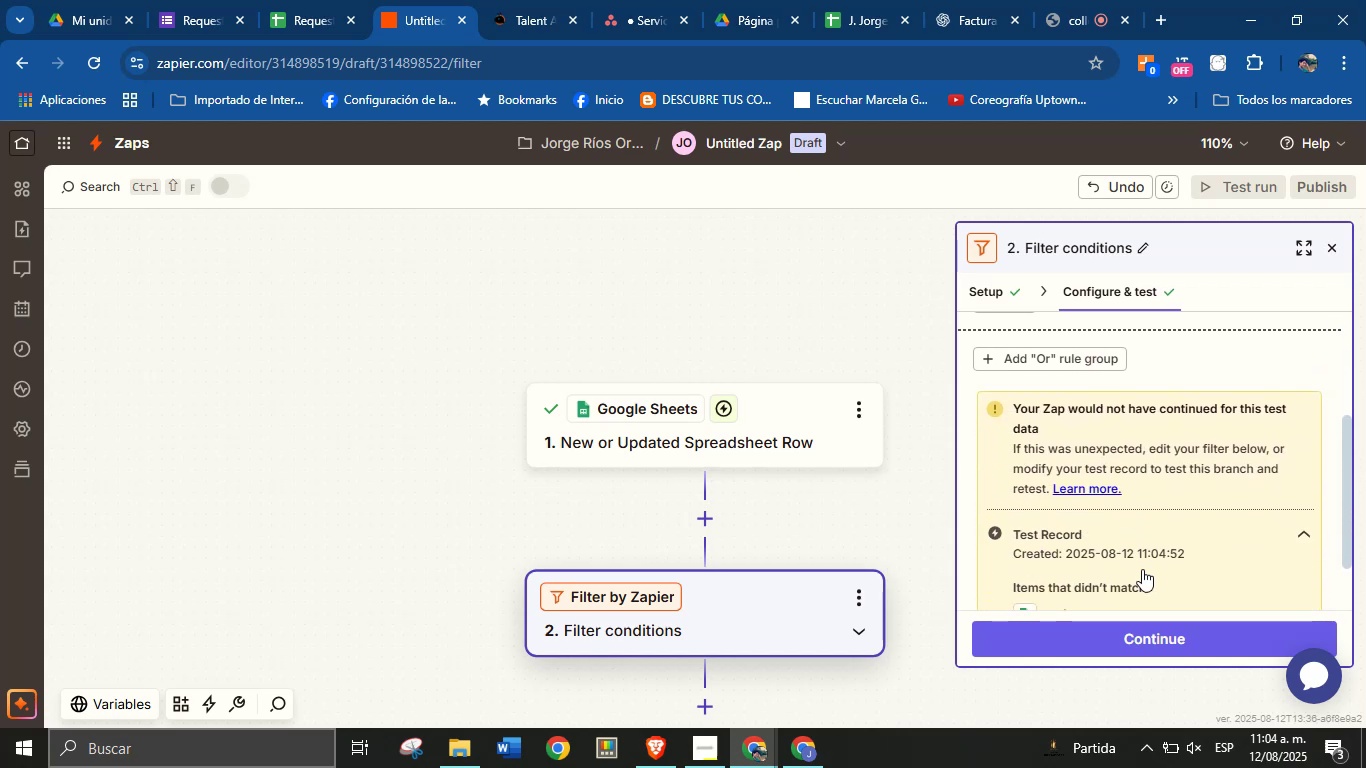 
scroll: coordinate [1058, 570], scroll_direction: none, amount: 0.0
 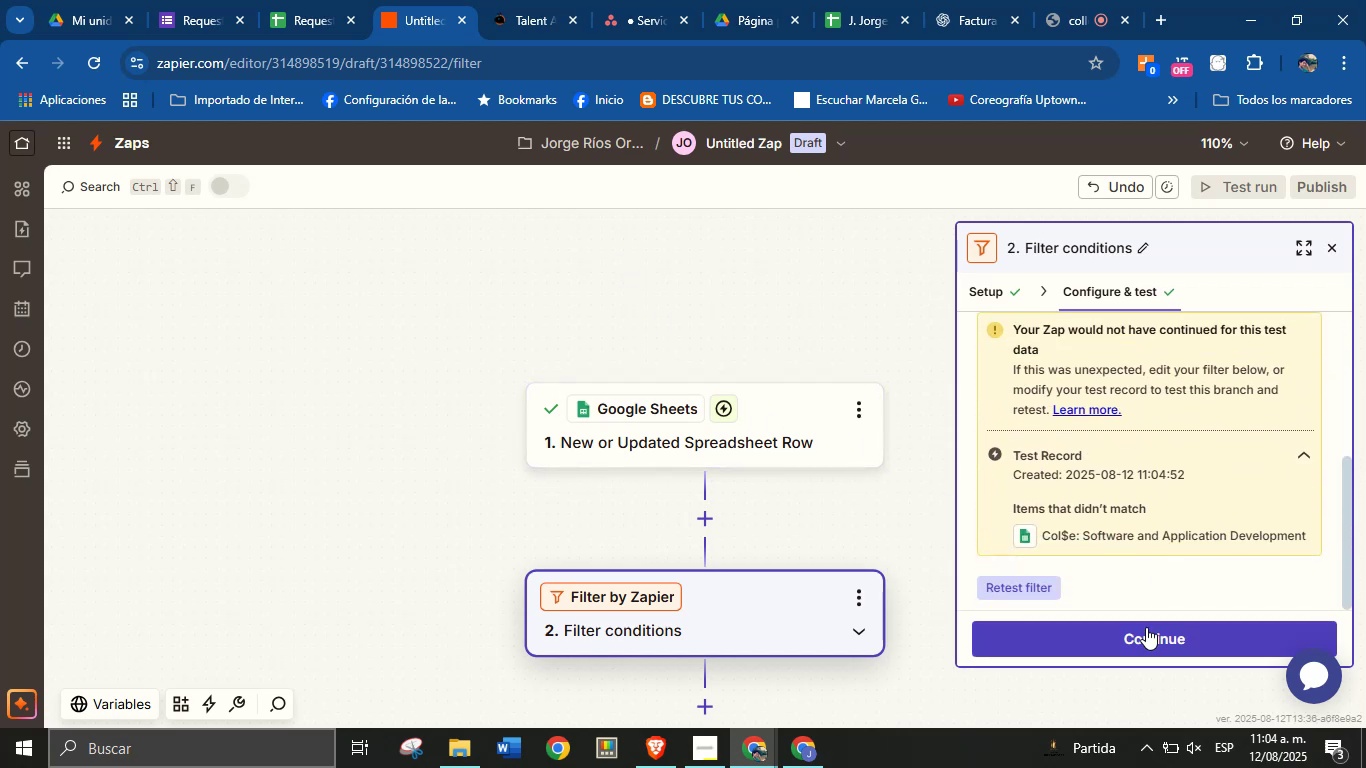 
left_click([1146, 627])
 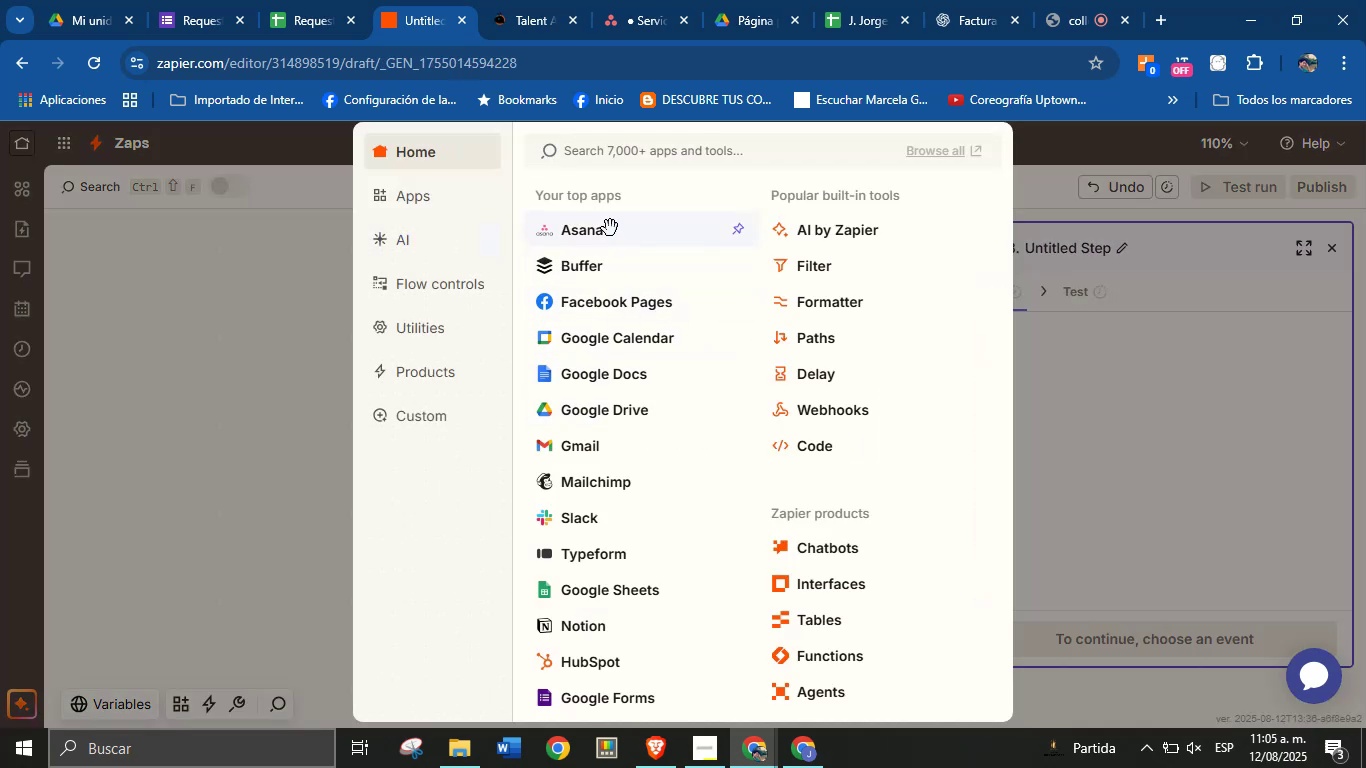 
wait(5.93)
 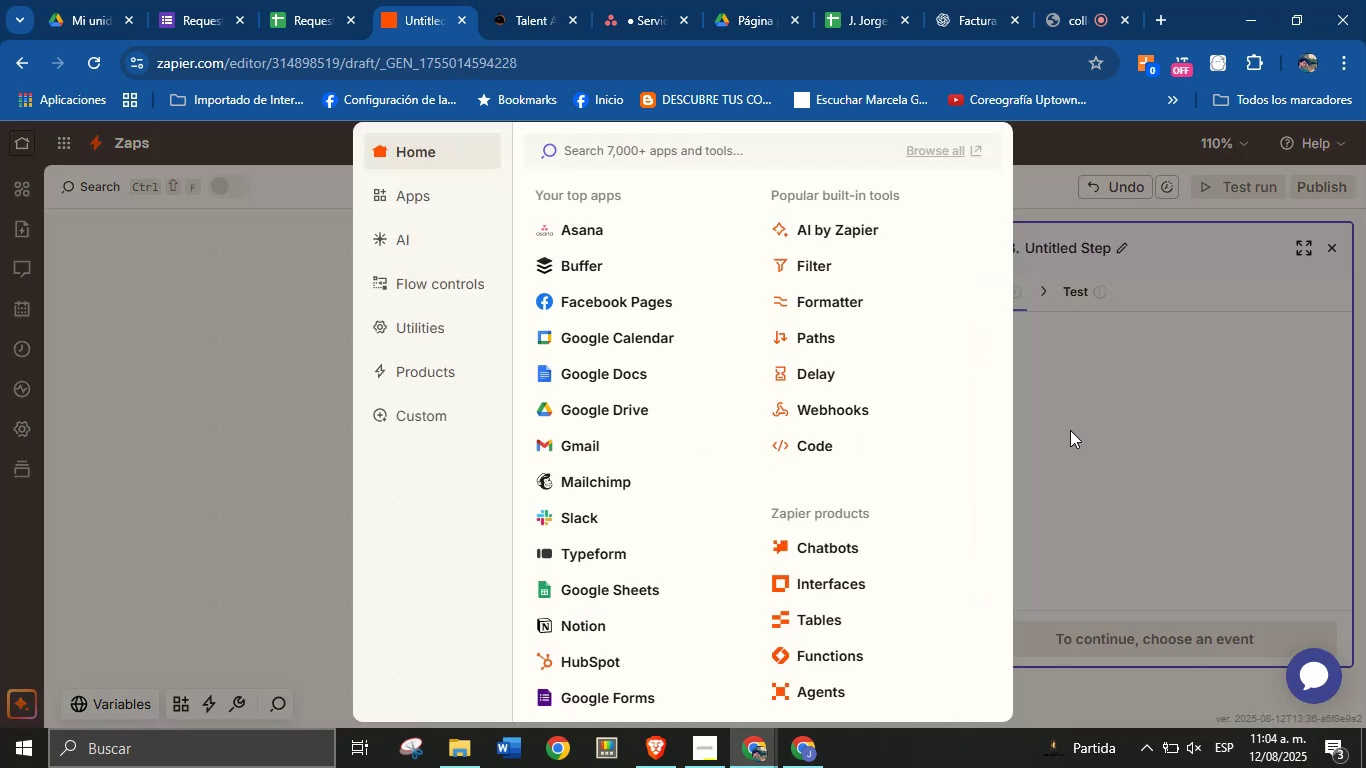 
left_click([1047, 447])
 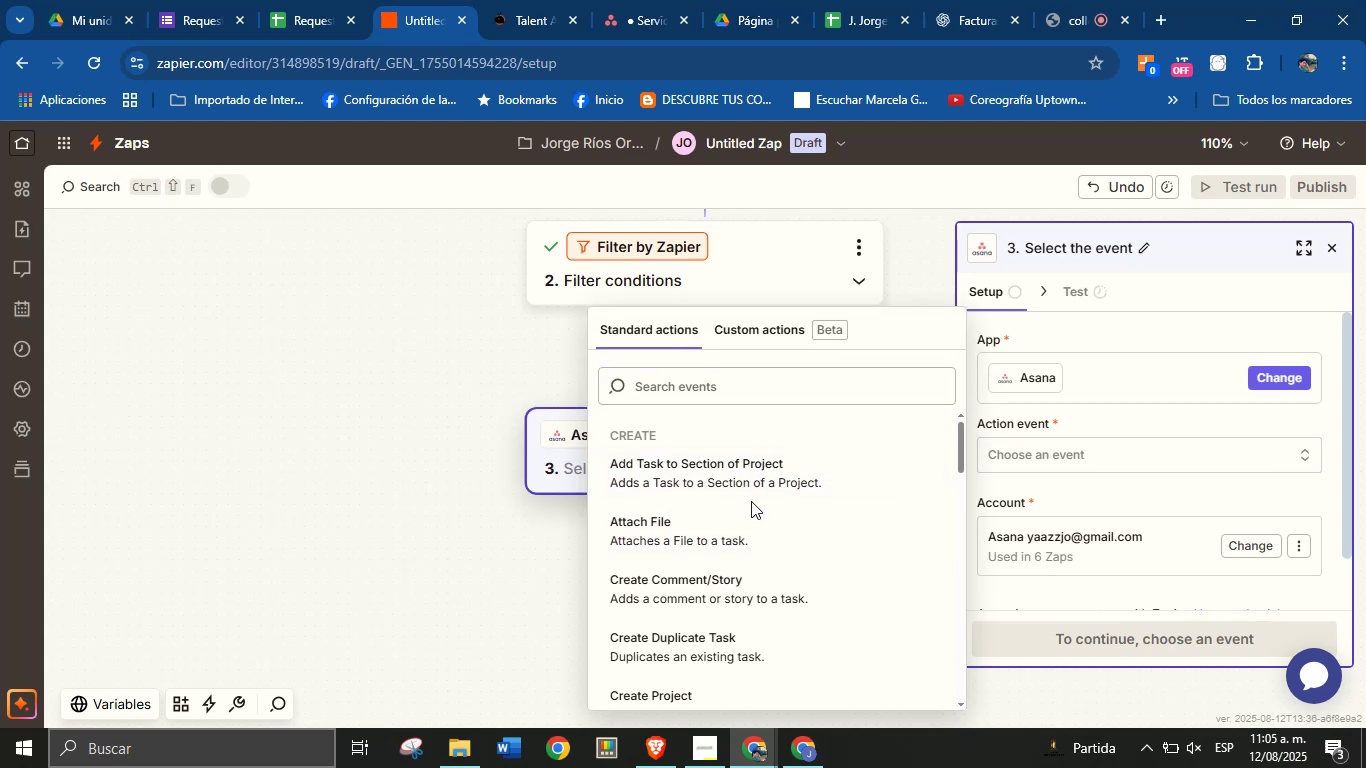 
type(create tas)
 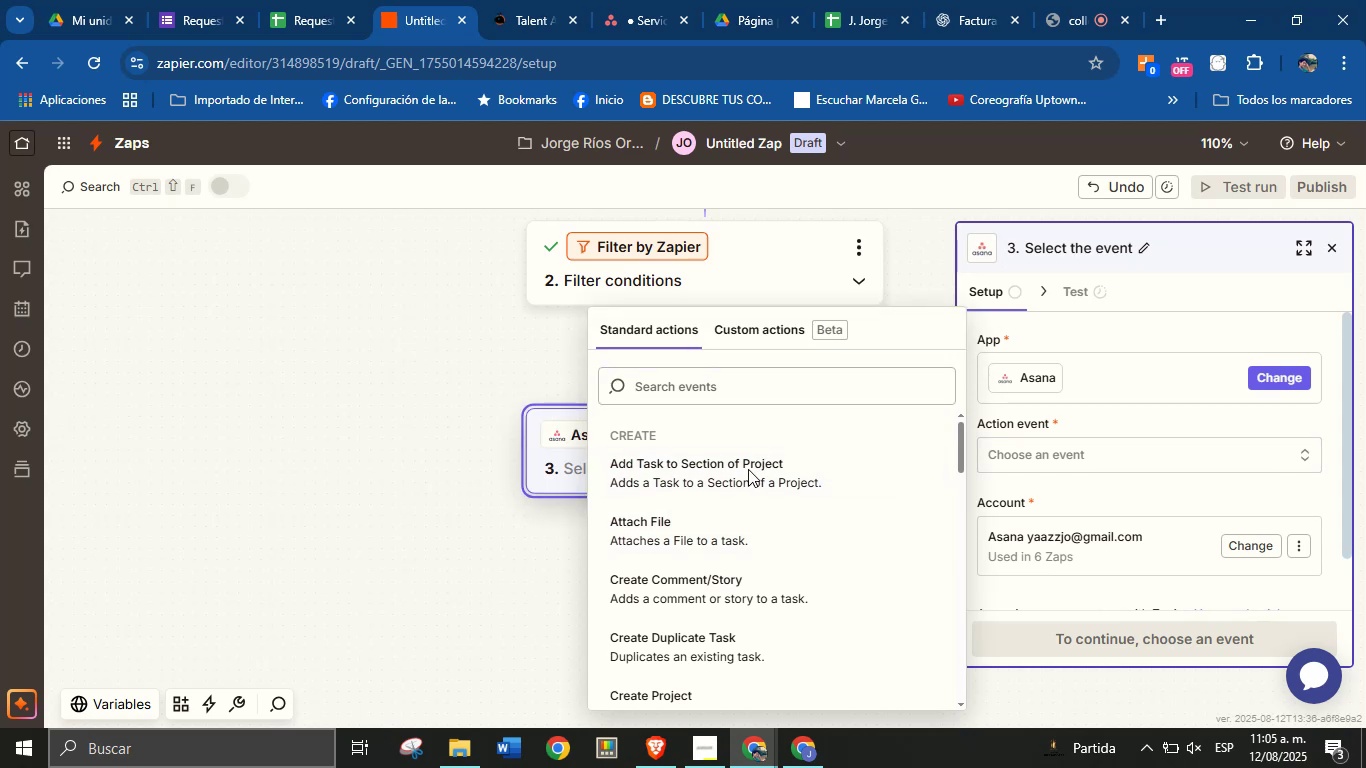 
left_click([741, 377])
 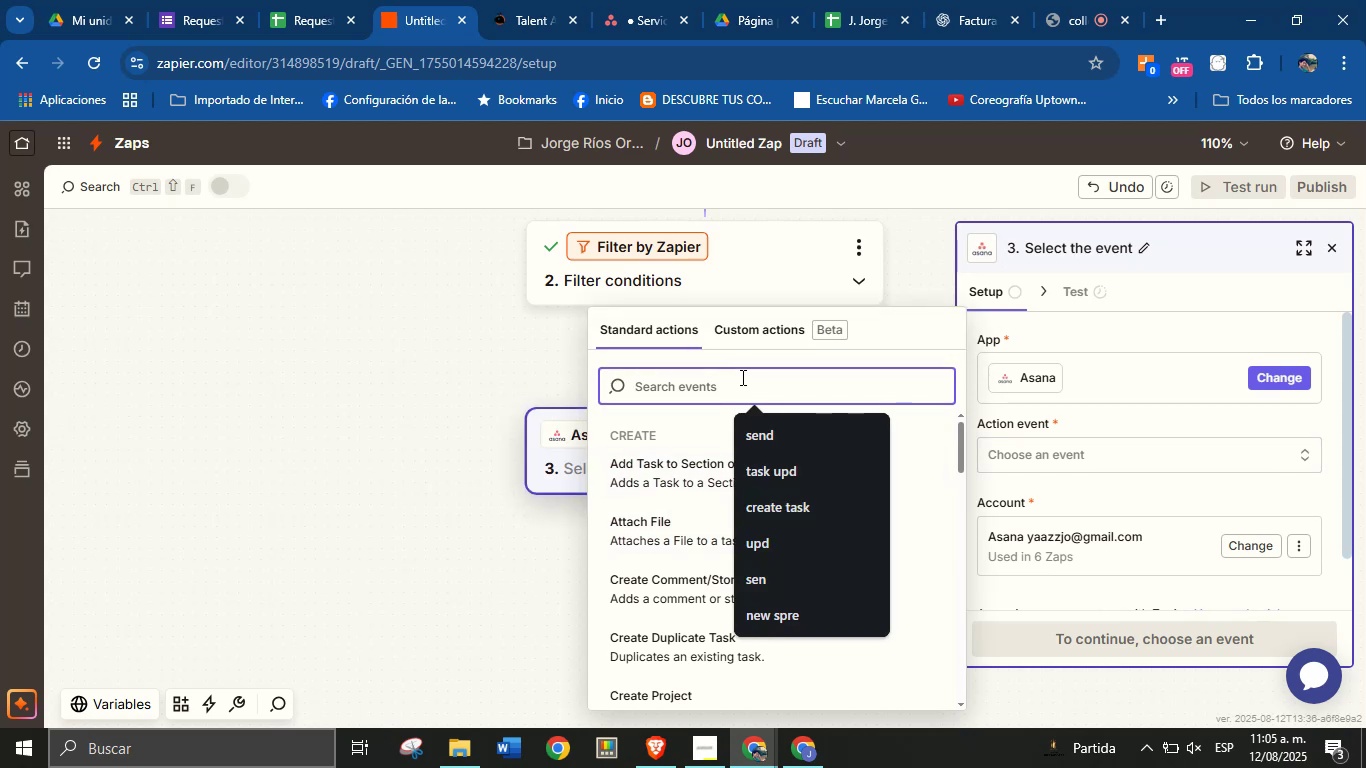 
left_click([848, 503])
 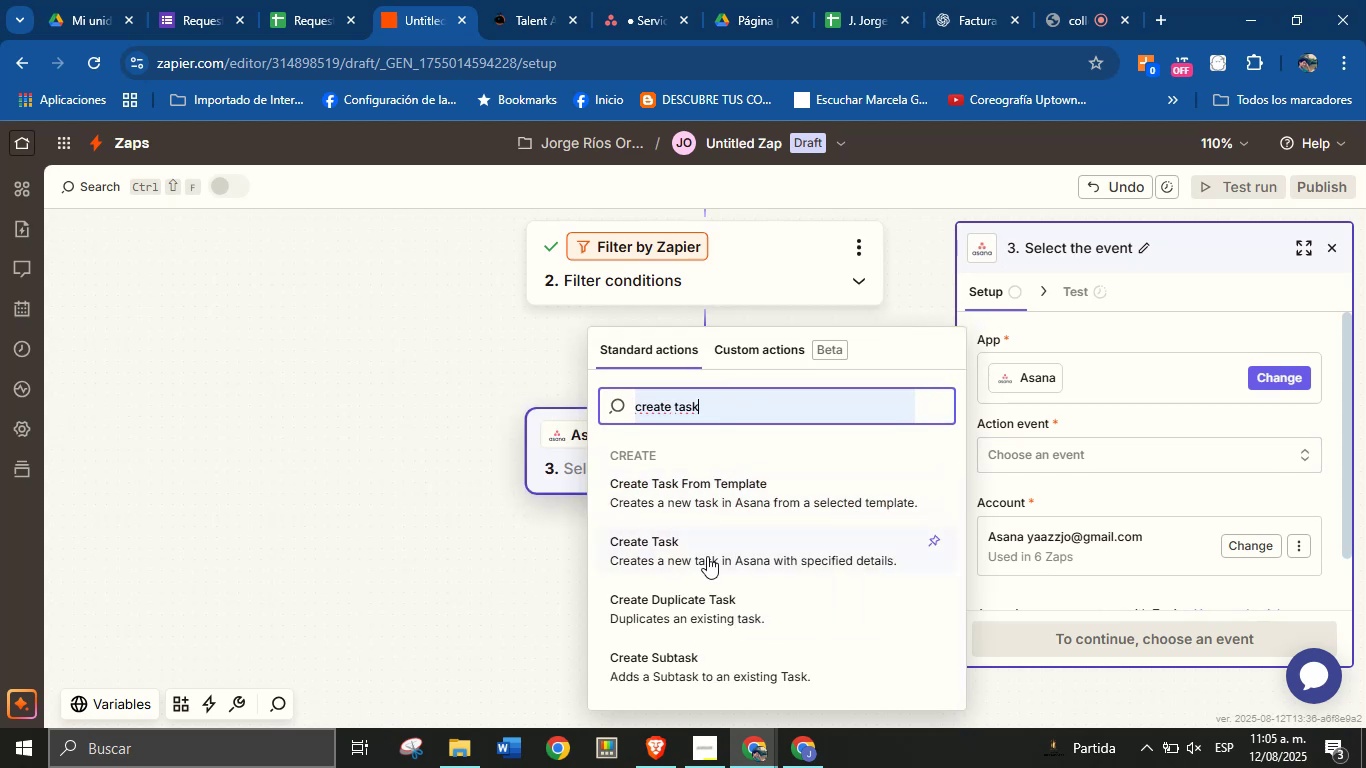 
left_click([707, 550])
 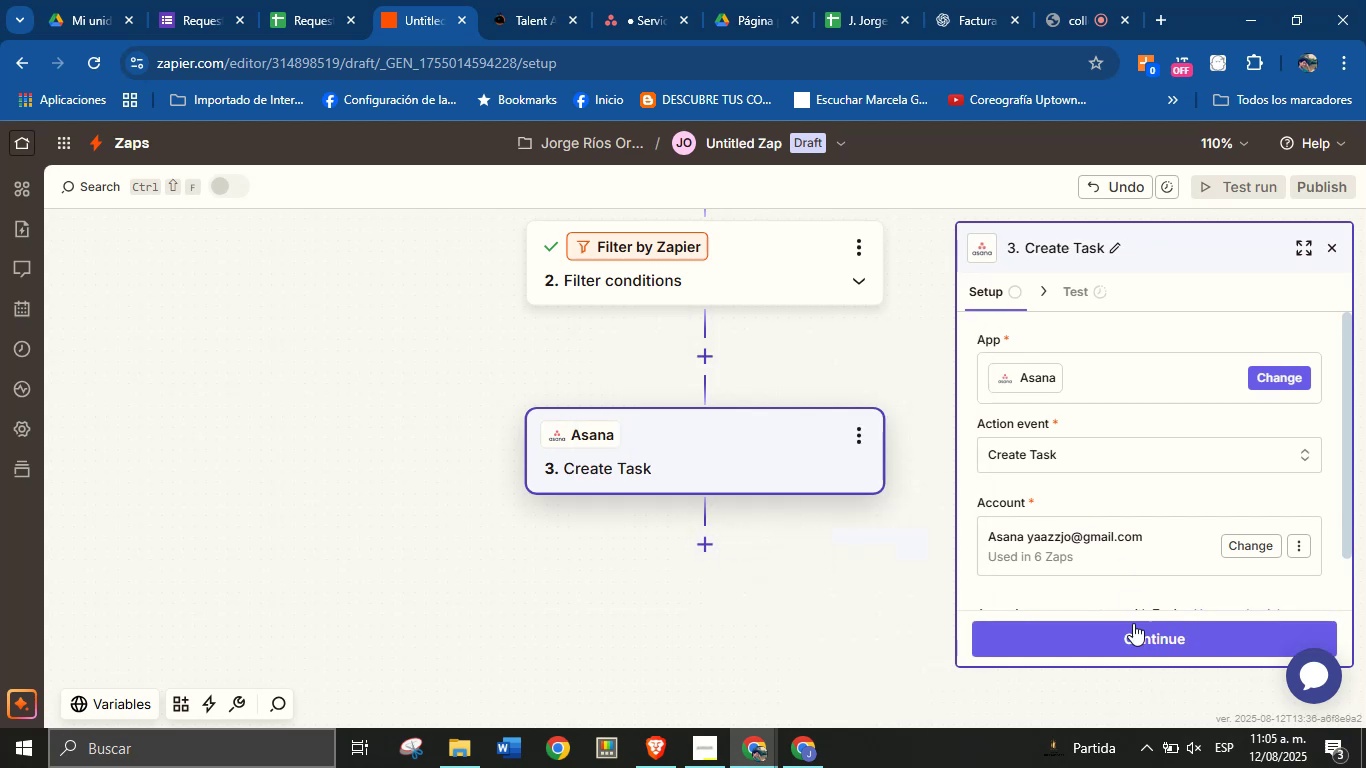 
left_click([1135, 628])
 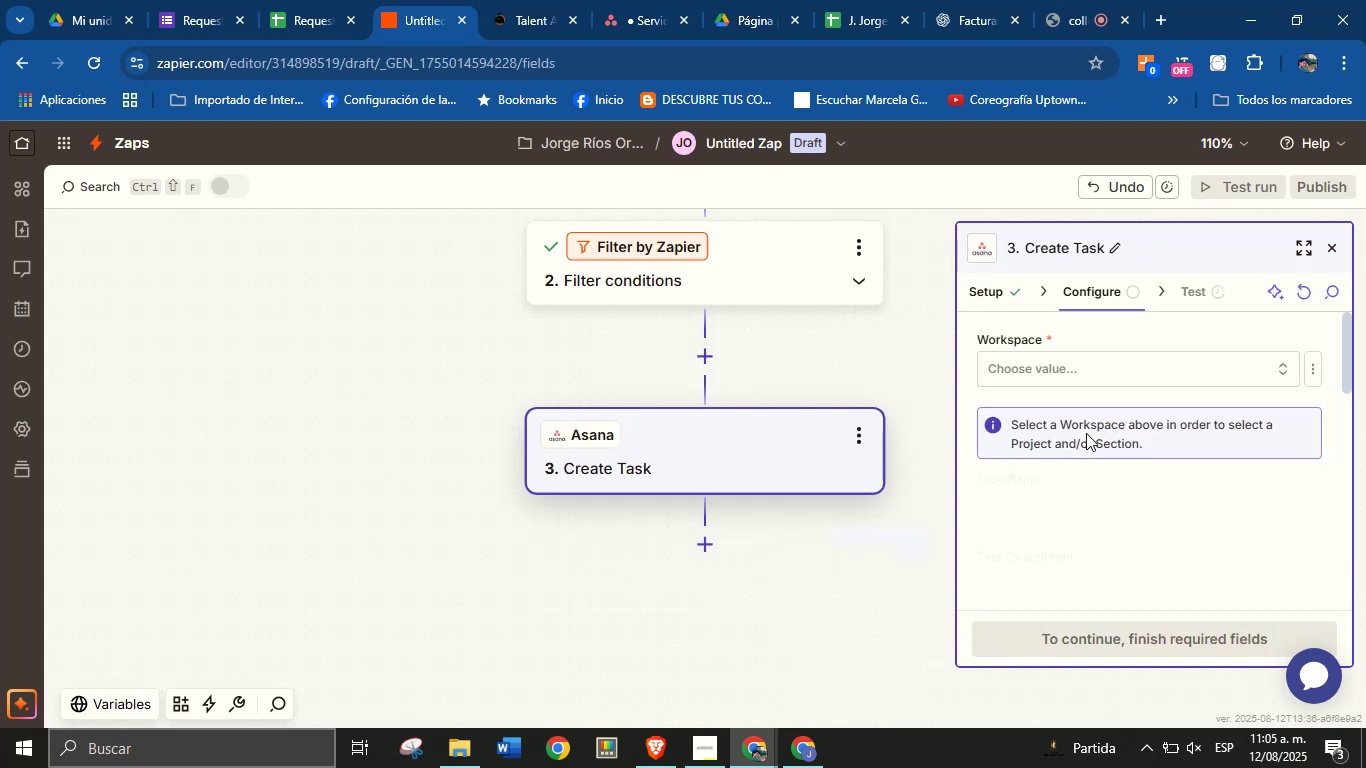 
left_click([1059, 372])
 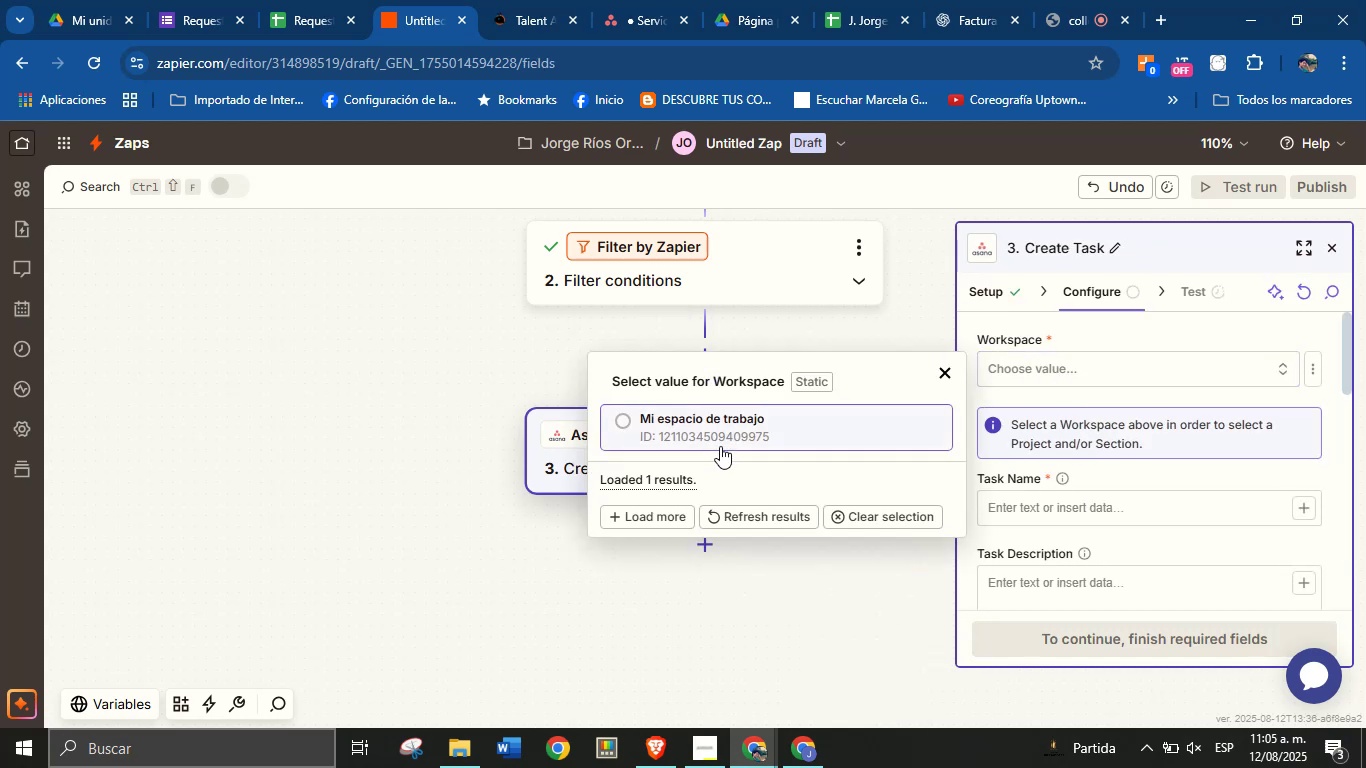 
left_click([728, 434])
 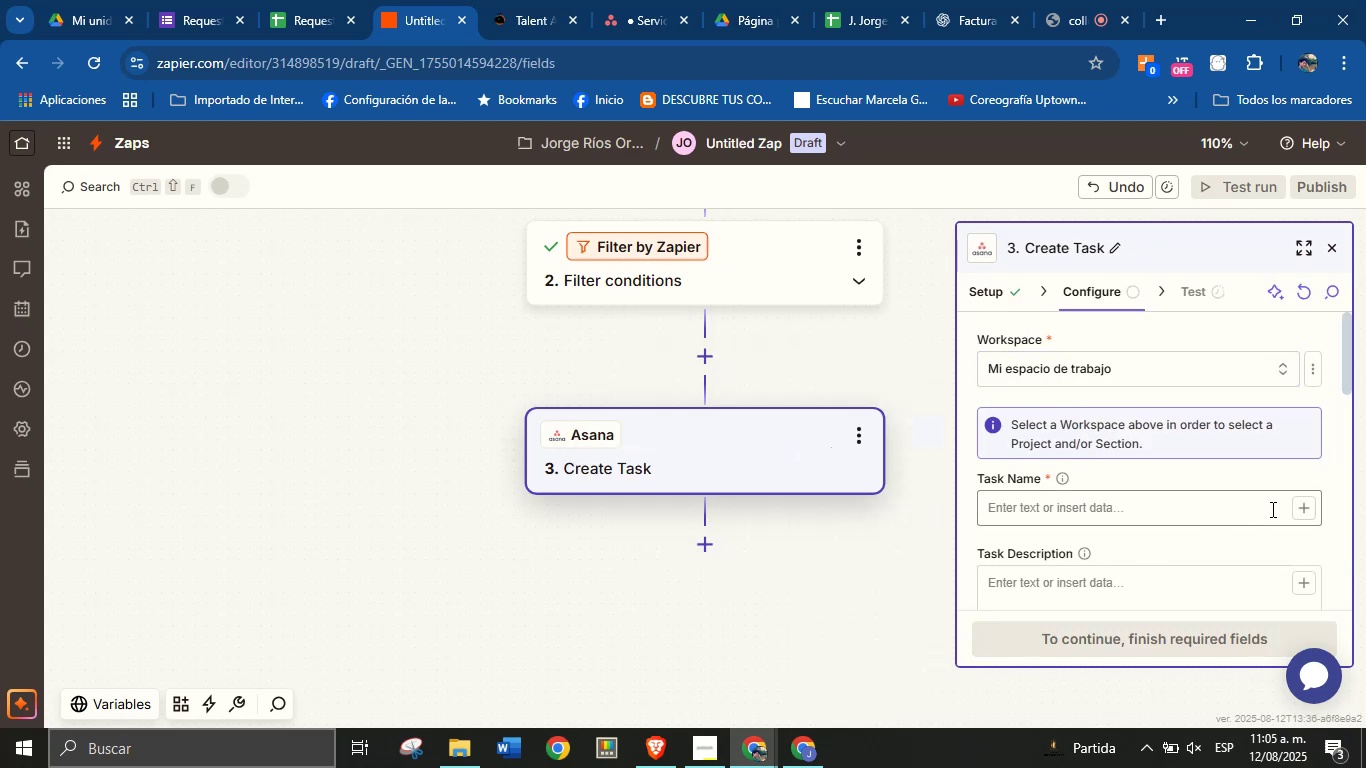 
left_click([1171, 503])
 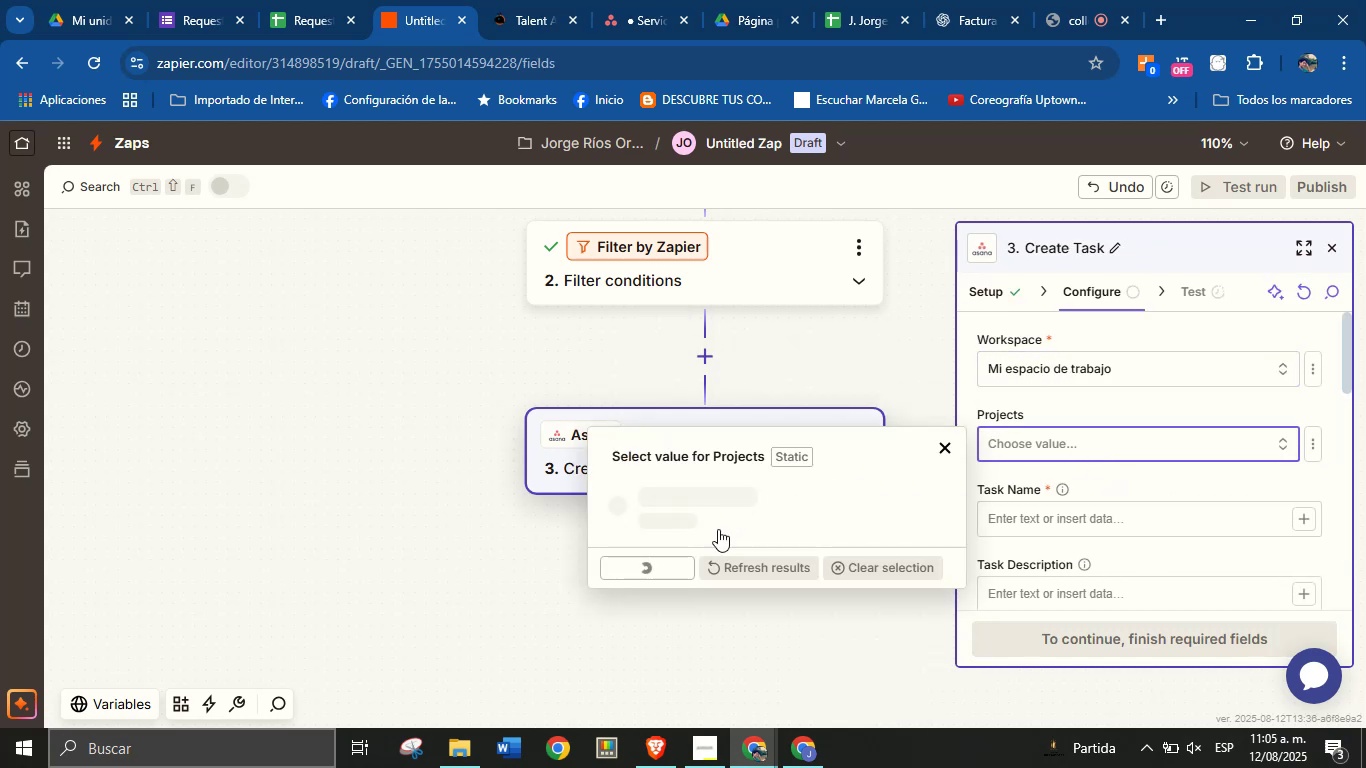 
left_click([707, 549])
 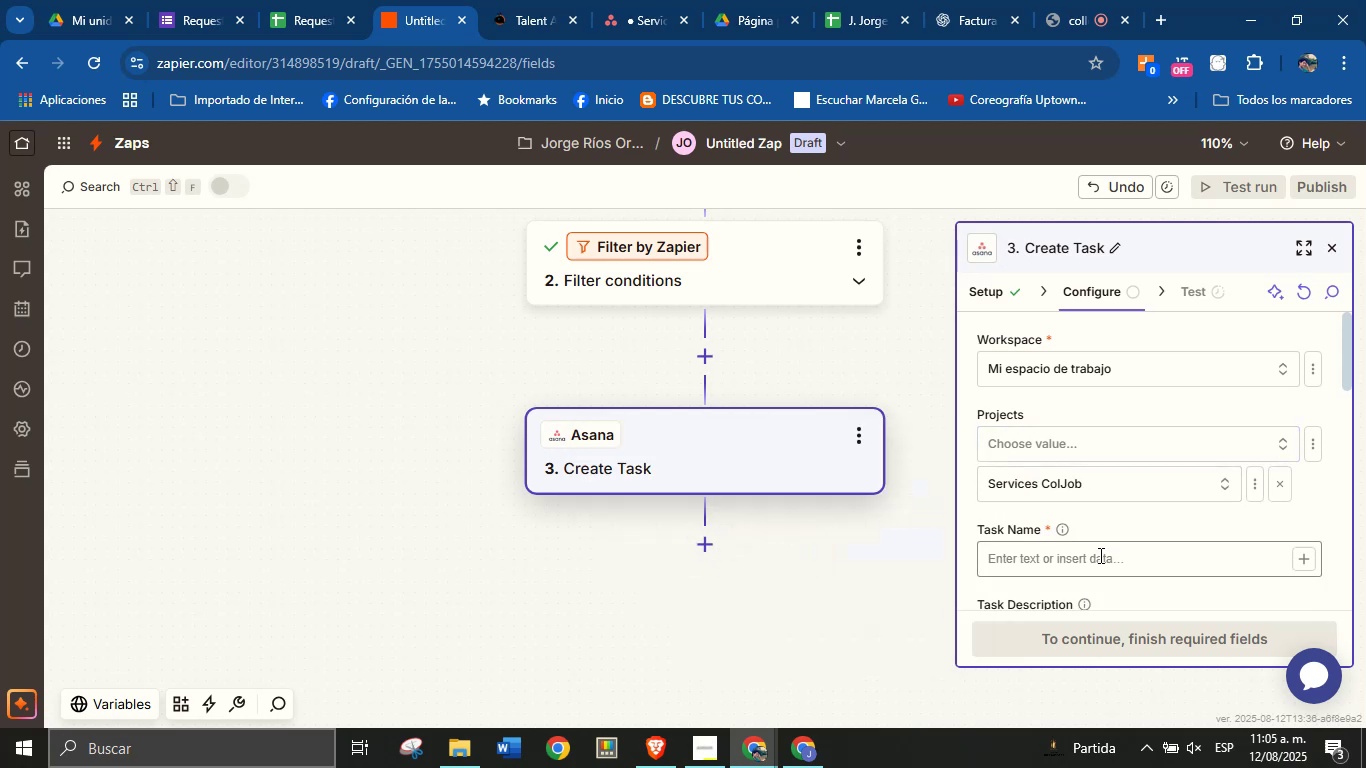 
left_click([1096, 562])
 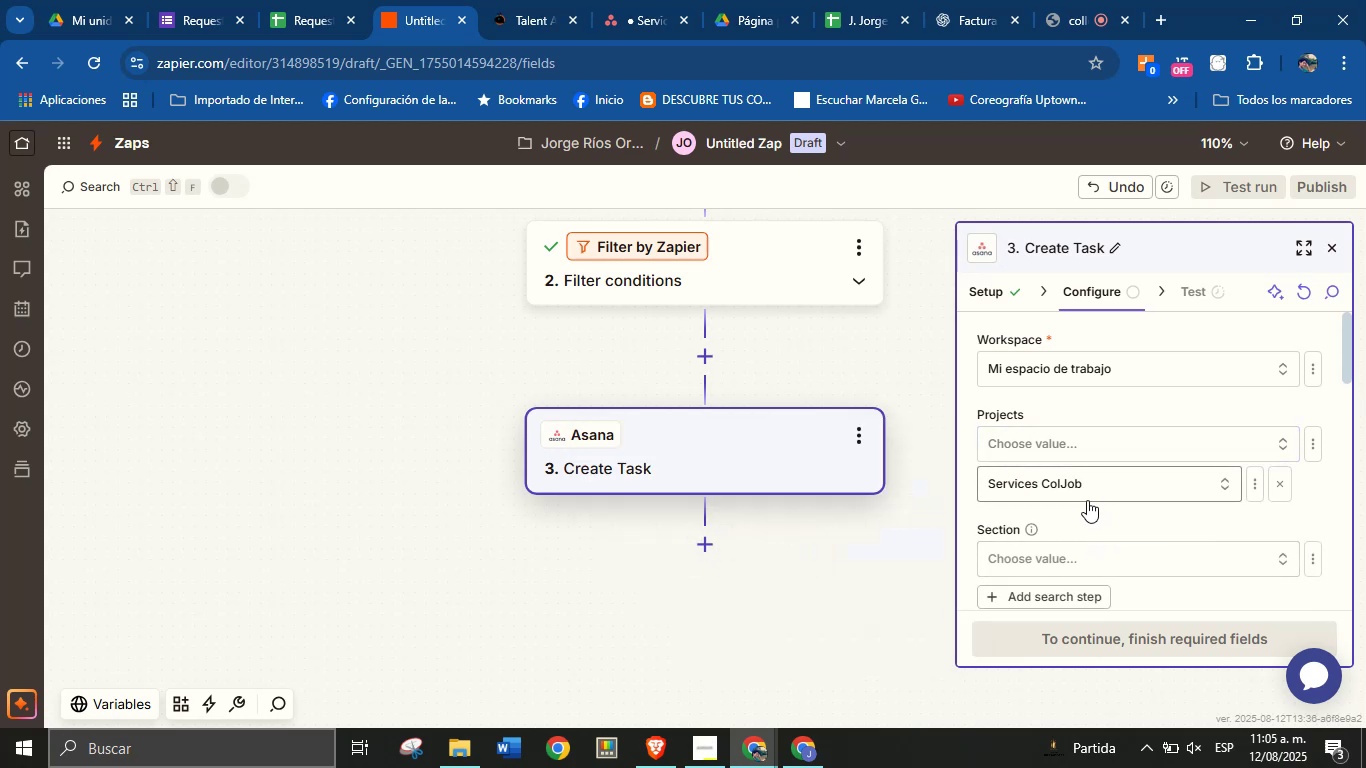 
left_click([1082, 566])
 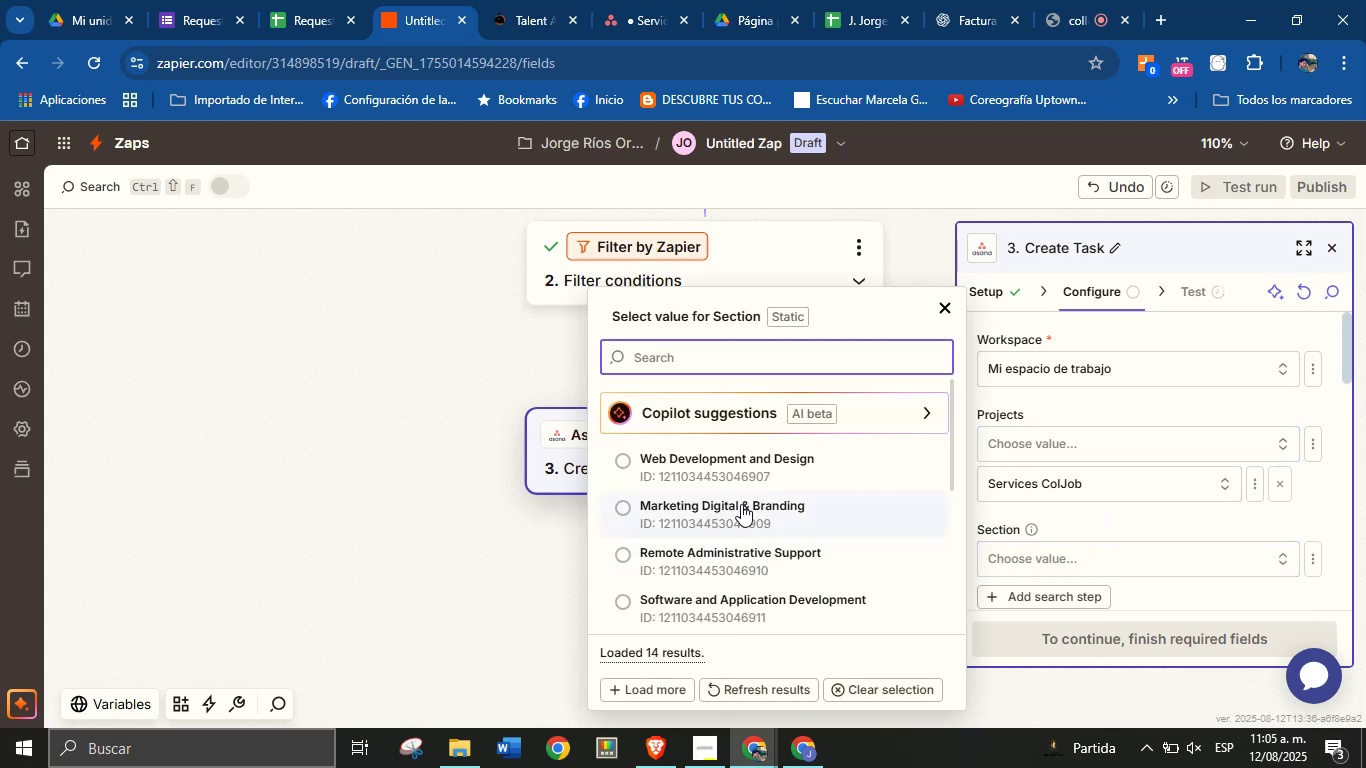 
left_click([740, 556])
 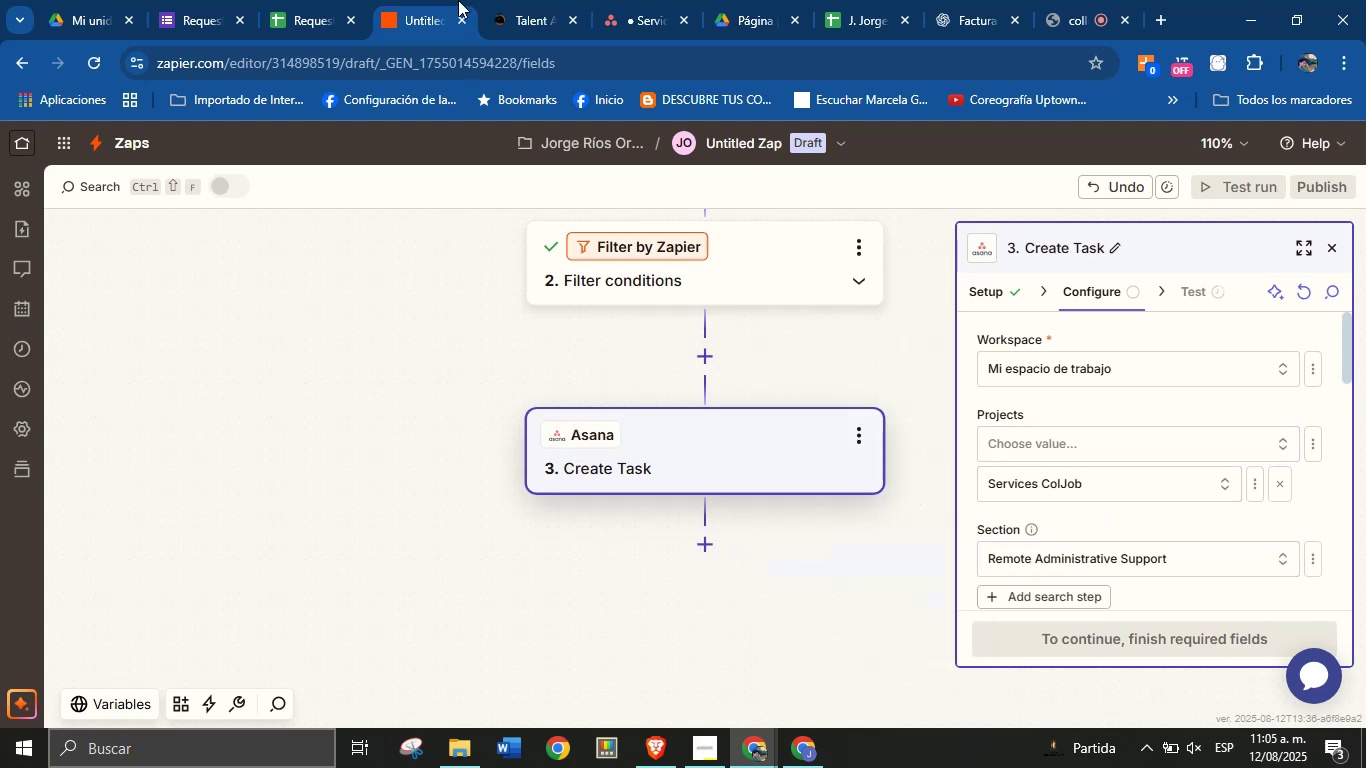 
left_click([498, 0])
 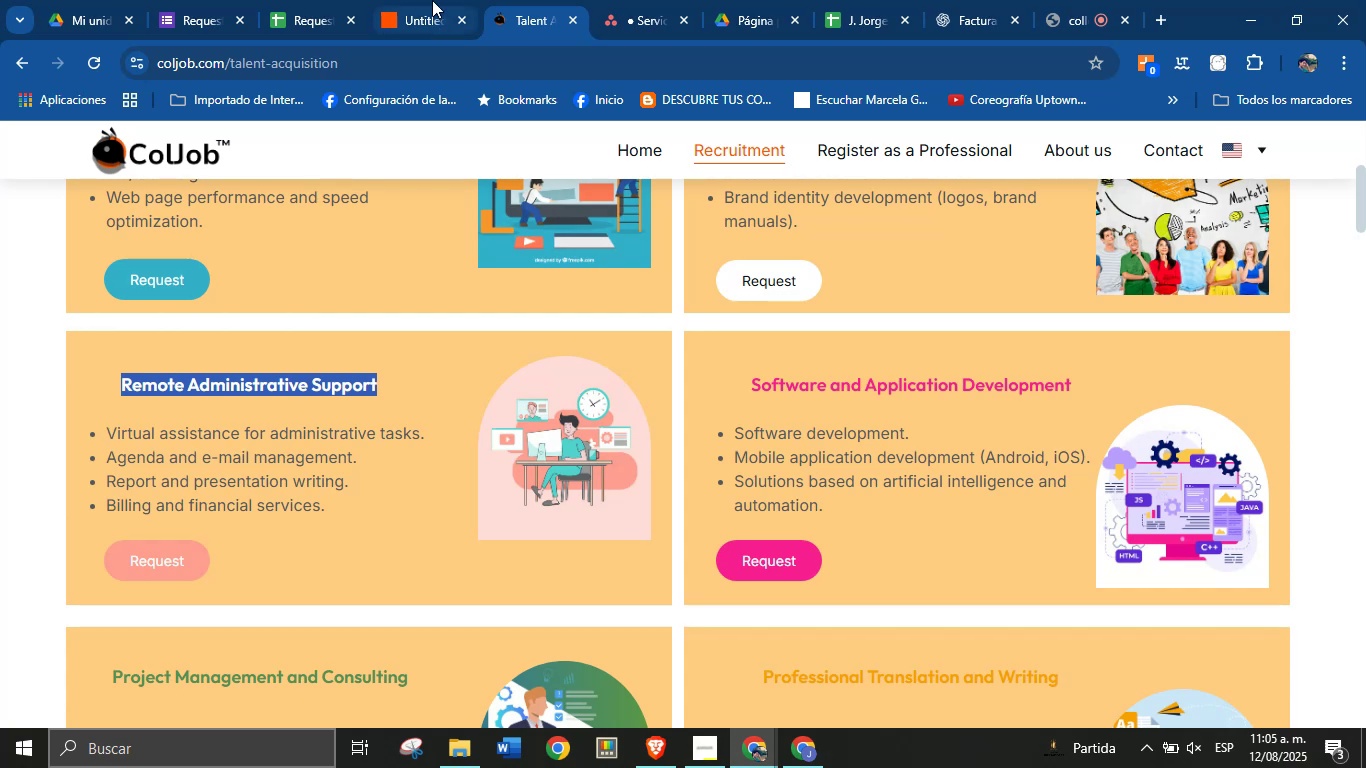 
left_click([434, 0])
 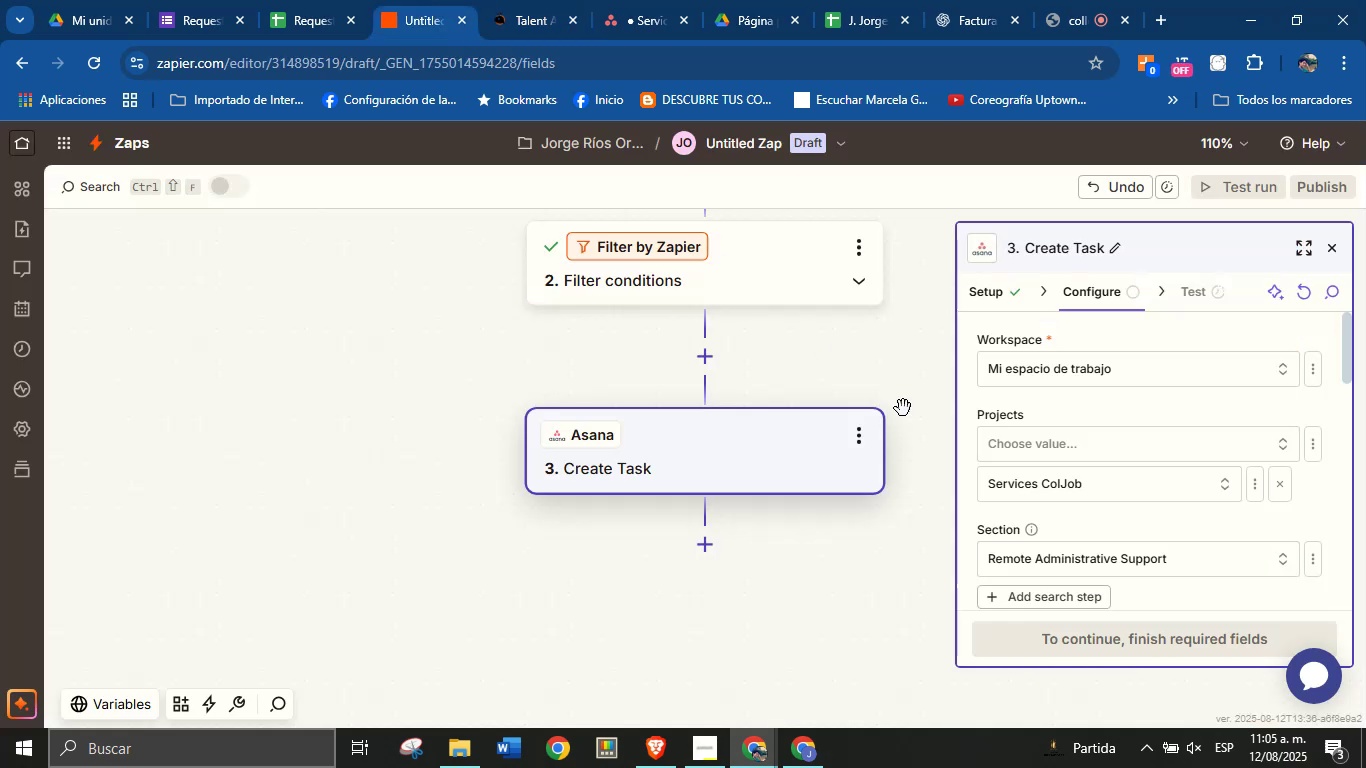 
scroll: coordinate [1061, 496], scroll_direction: down, amount: 2.0
 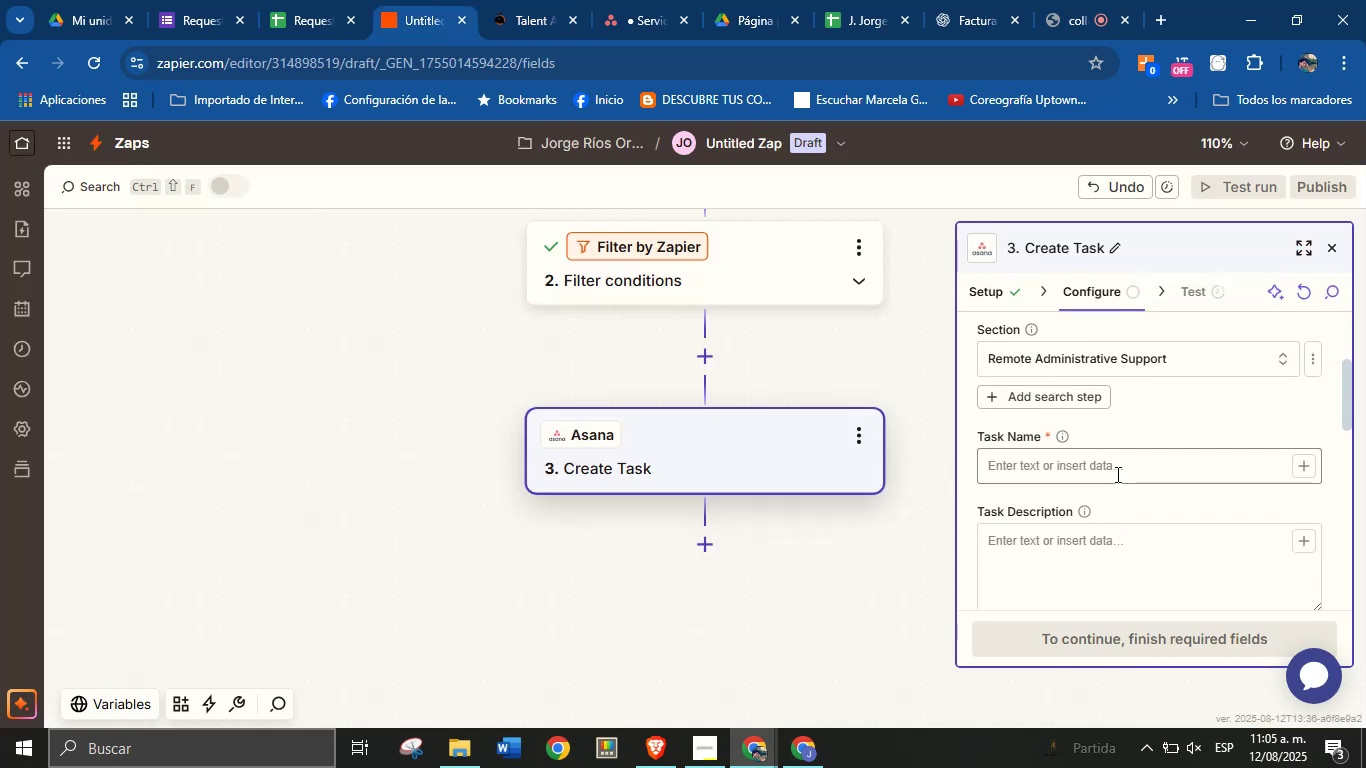 
left_click([1121, 467])
 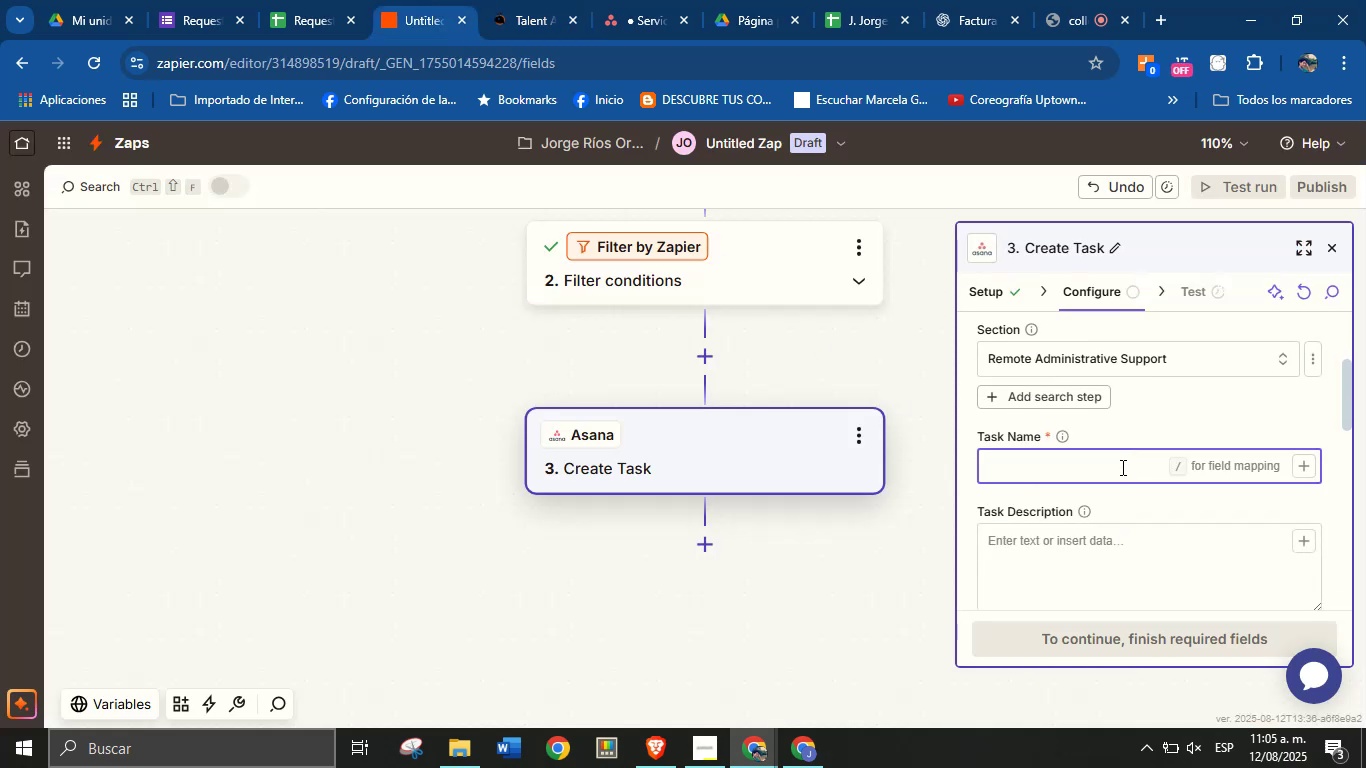 
type(Request )
 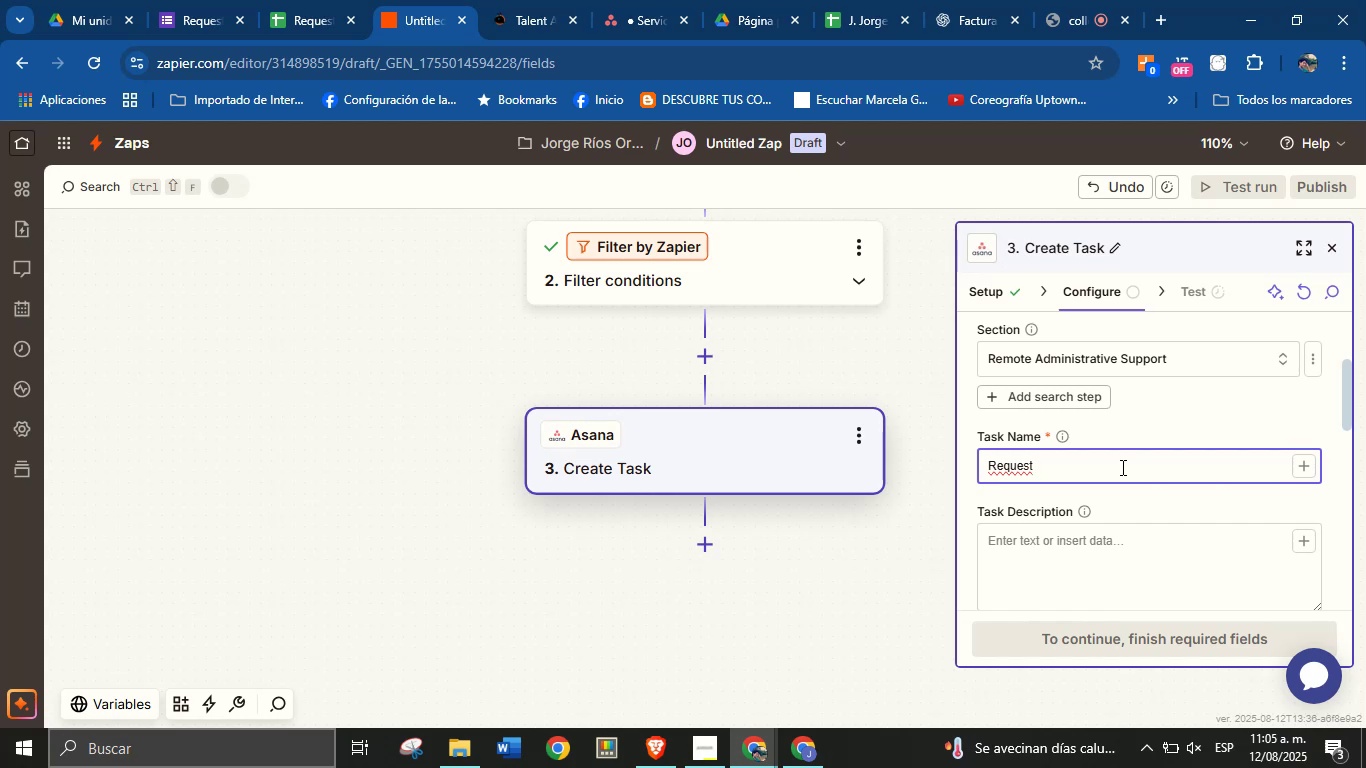 
wait(5.14)
 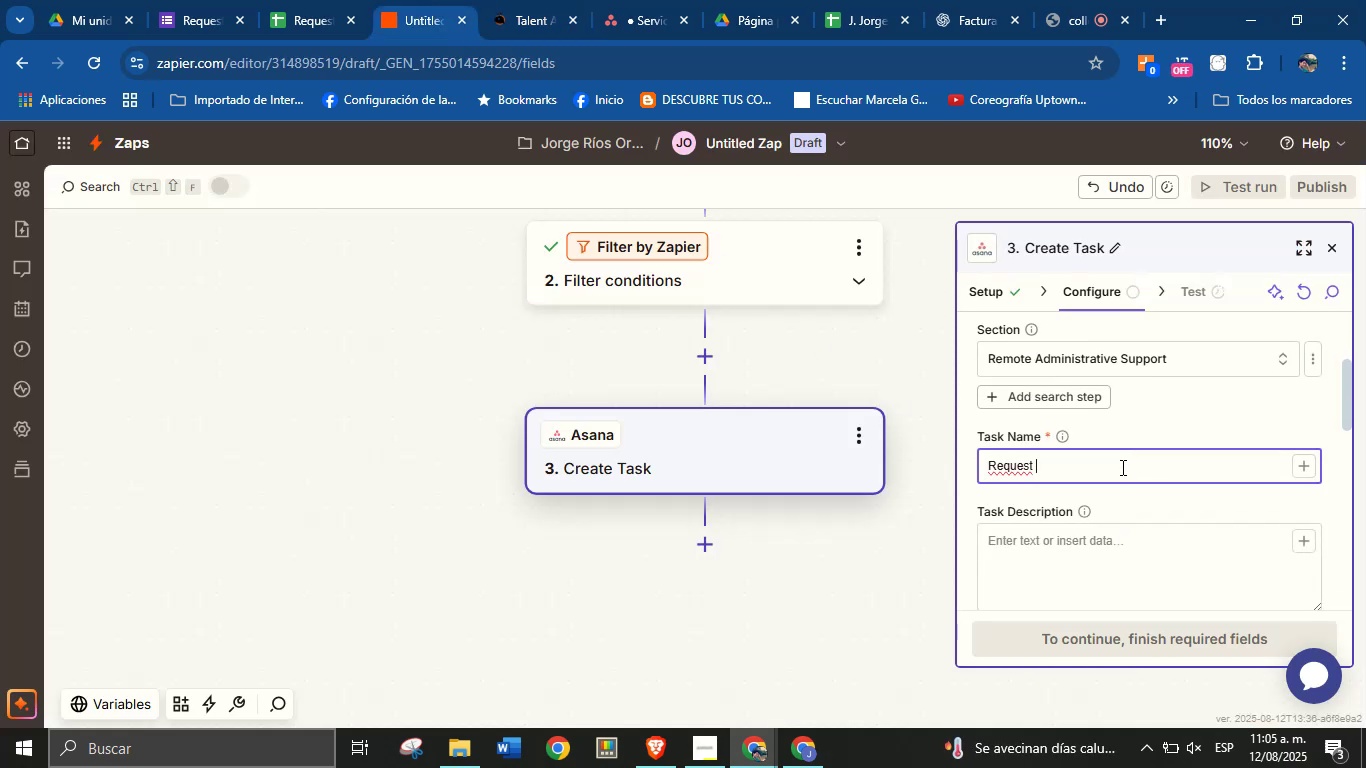 
type(service )
 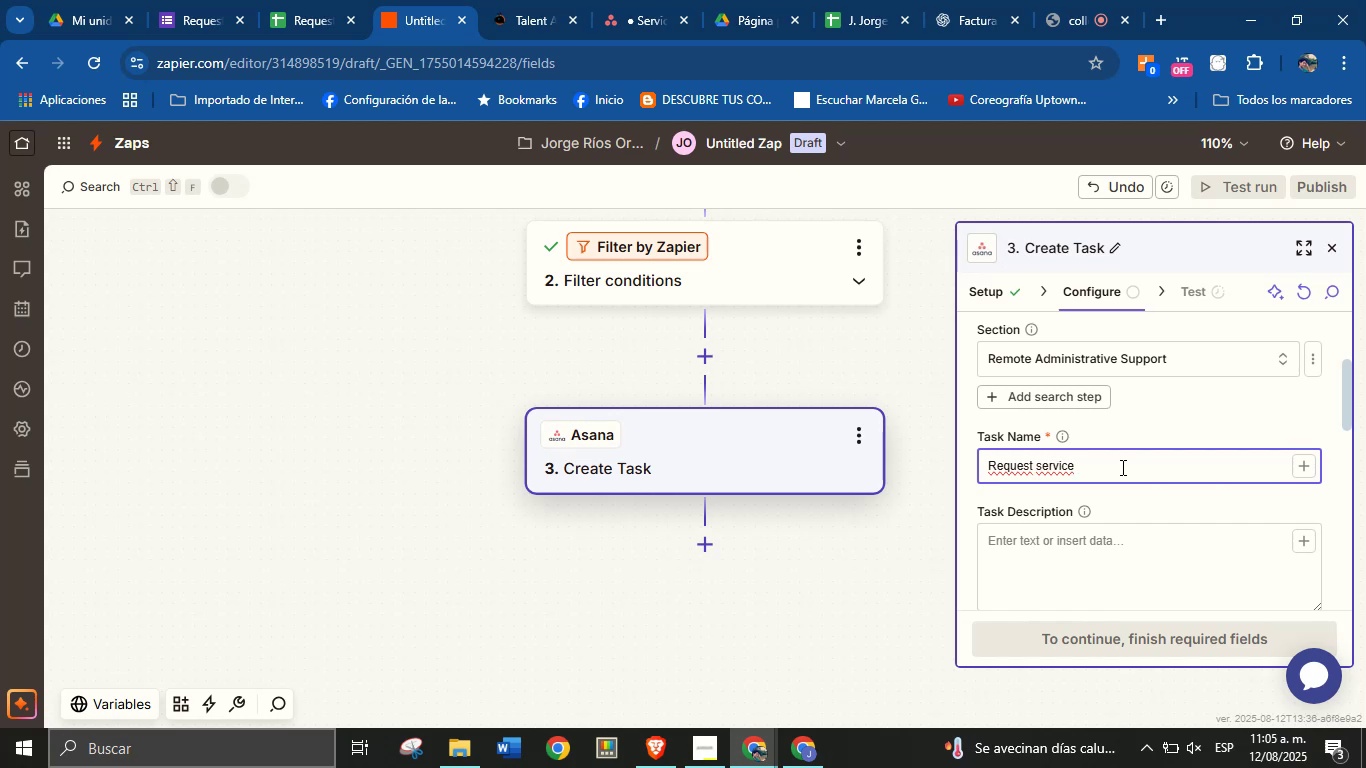 
wait(5.55)
 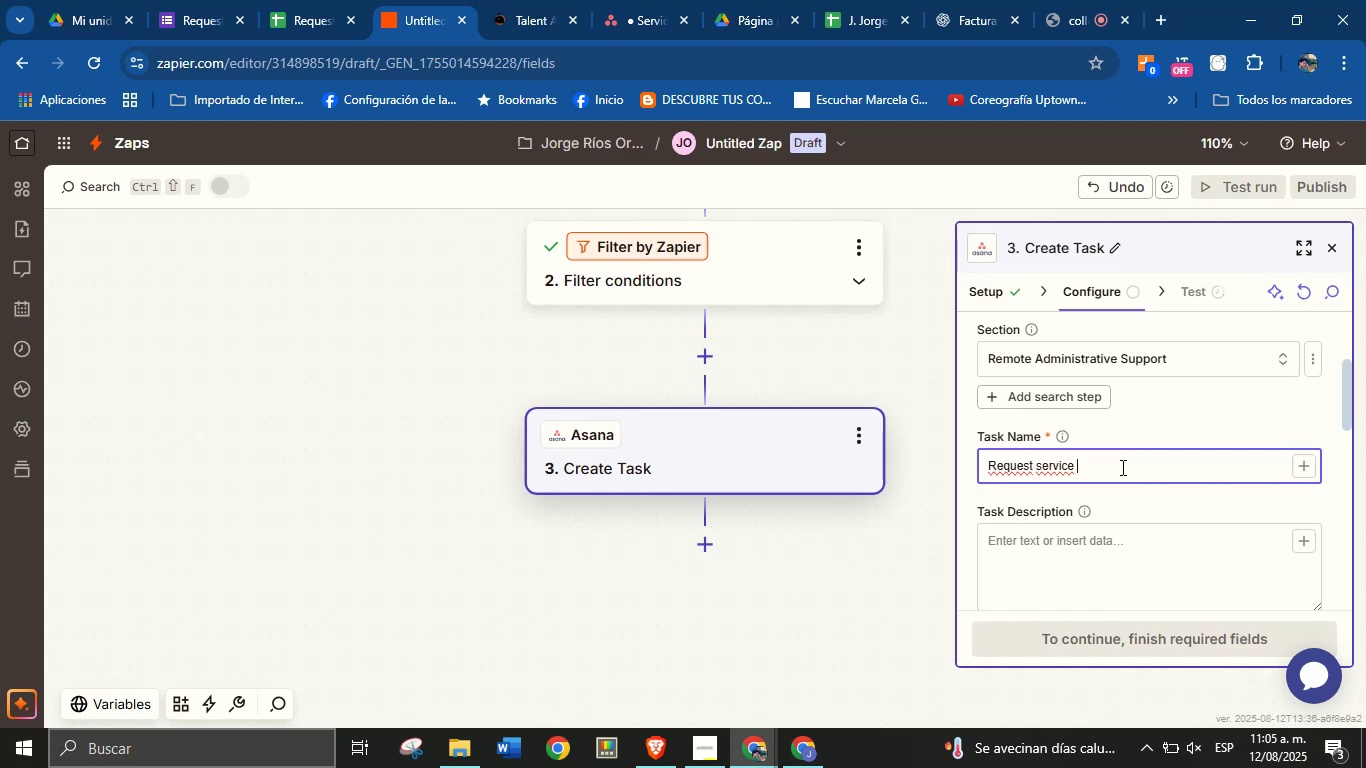 
type(from )
 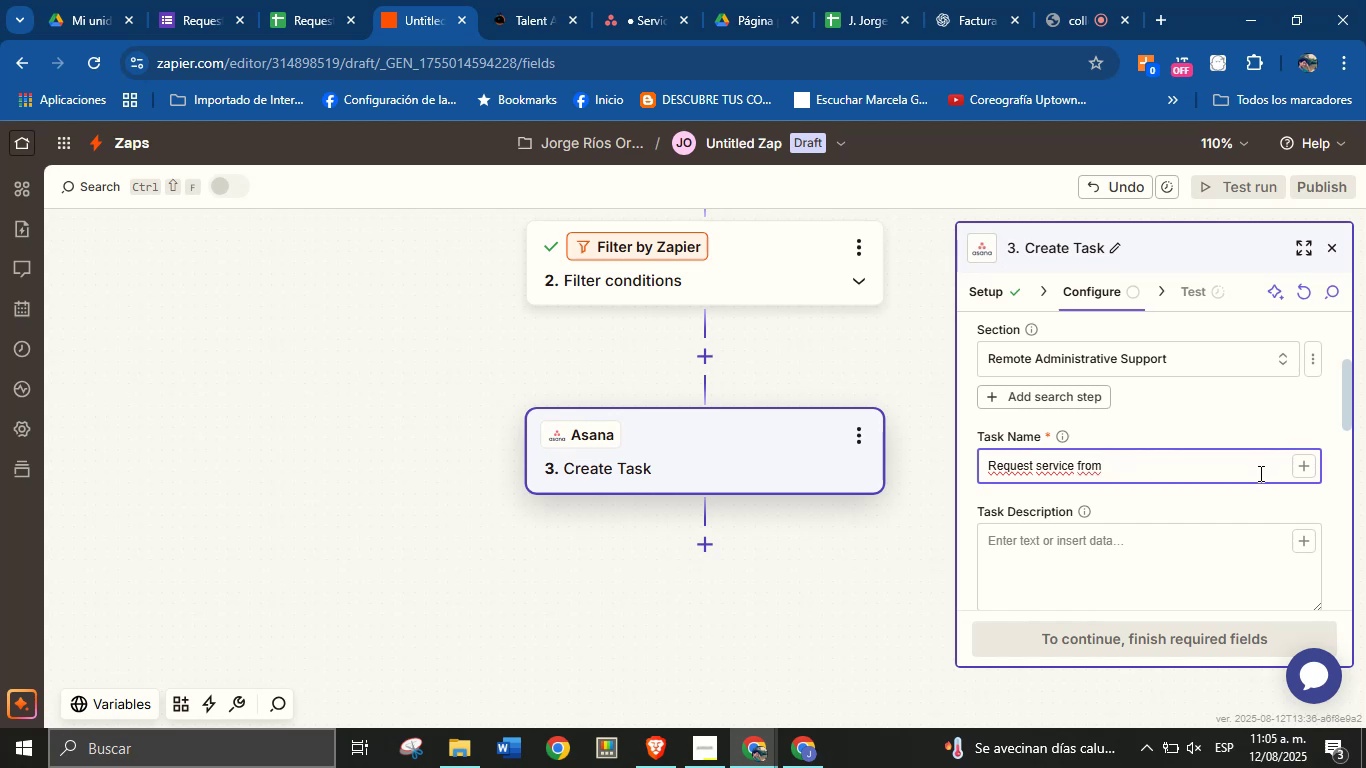 
left_click([1300, 474])
 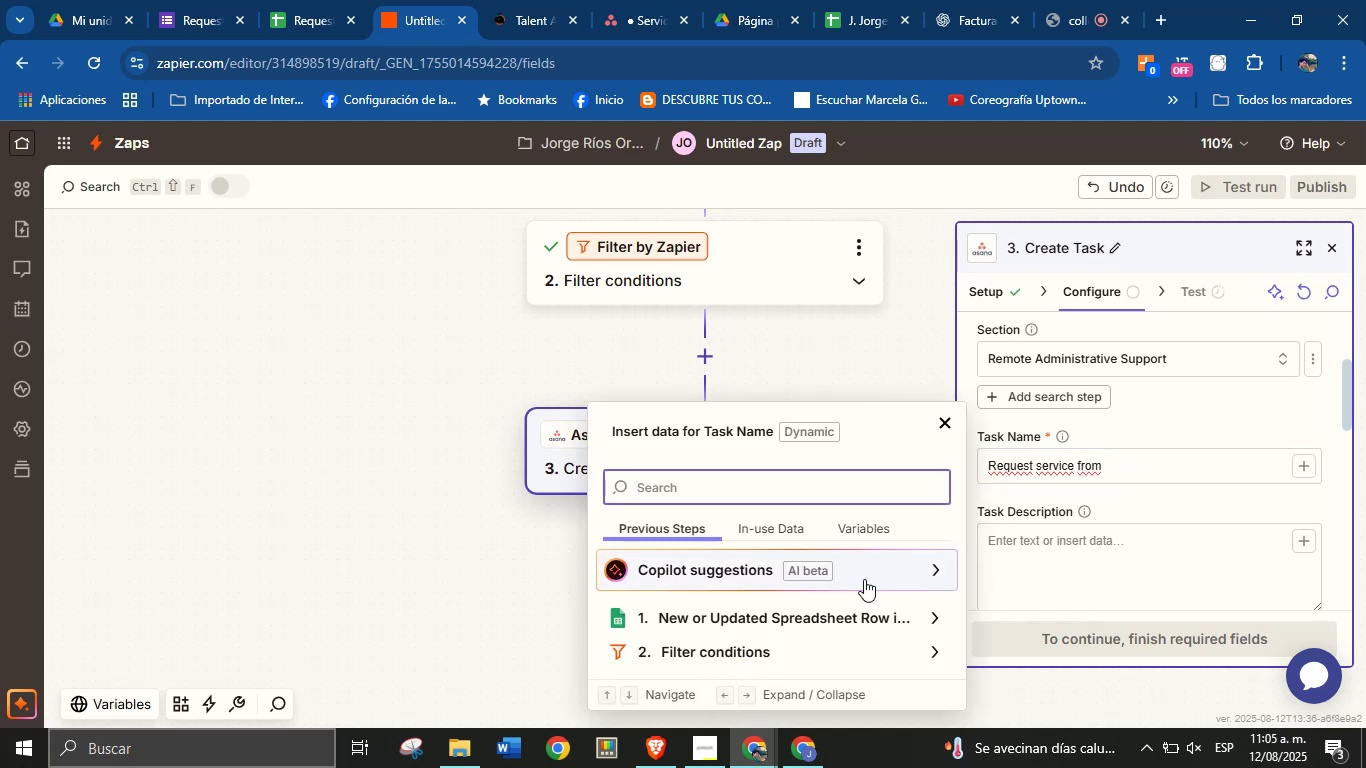 
left_click([834, 609])
 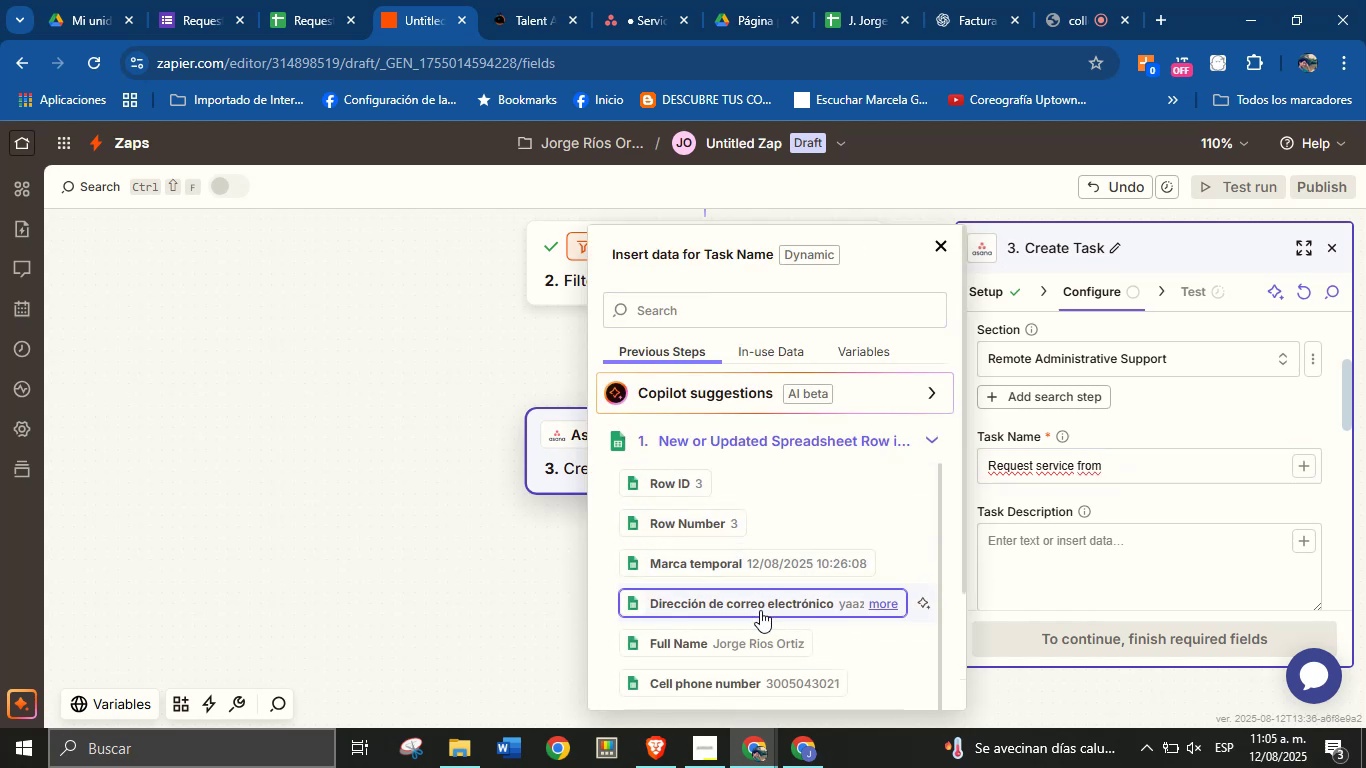 
left_click([759, 642])
 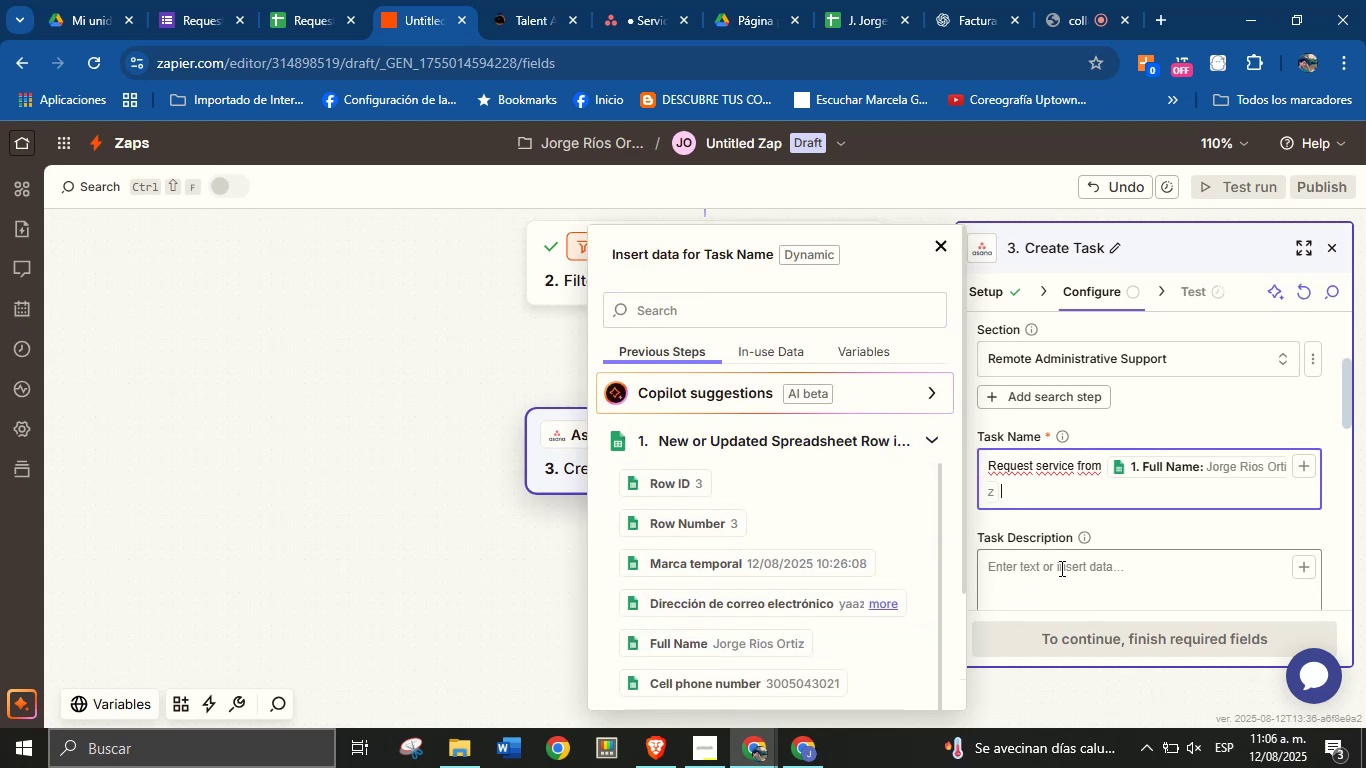 
left_click([1075, 563])
 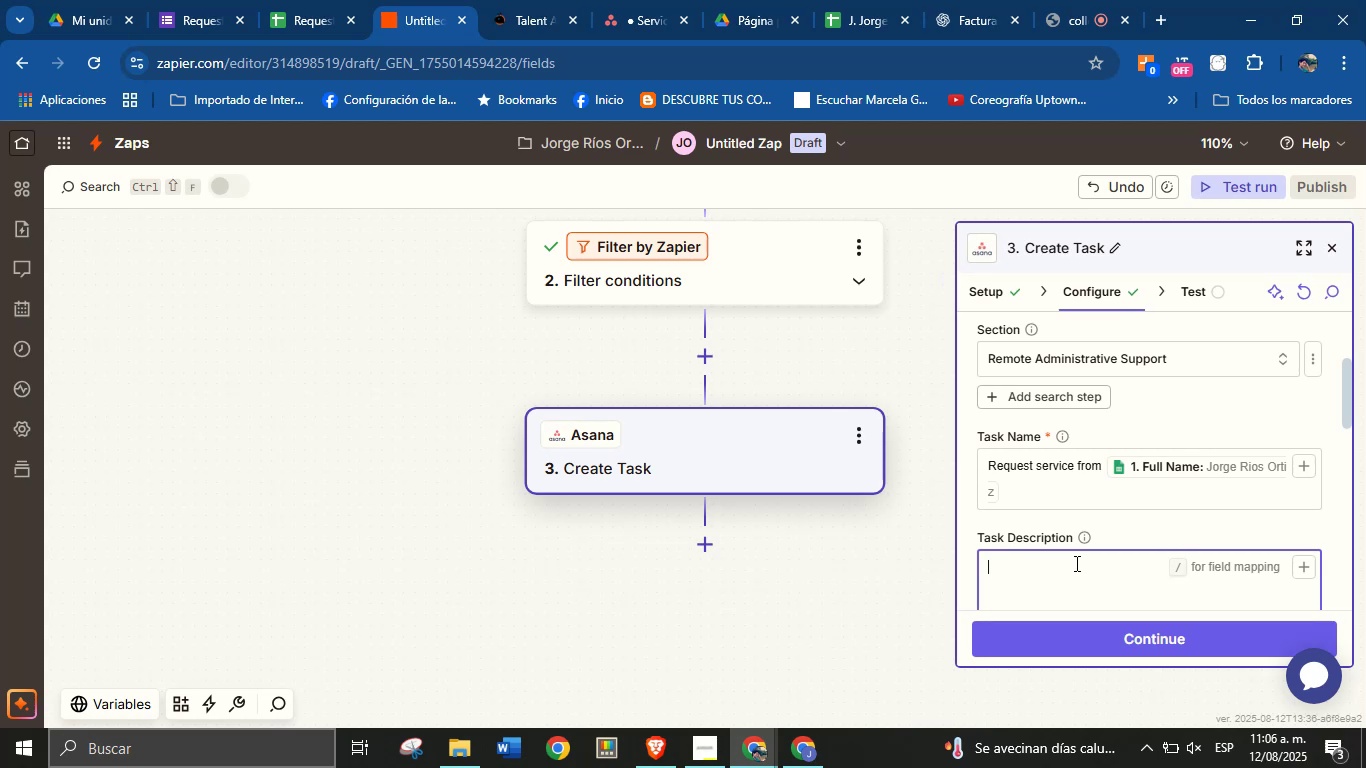 
wait(8.76)
 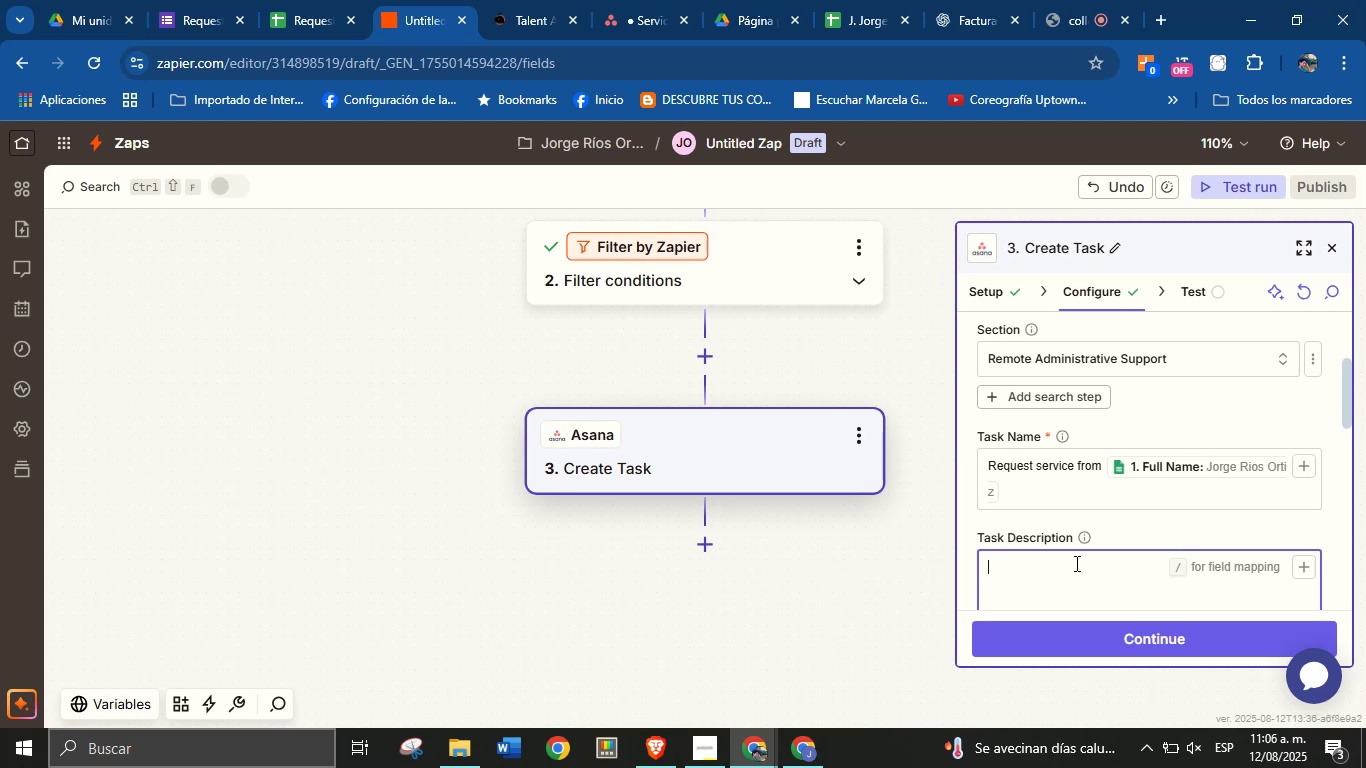 
type(Hello!)
 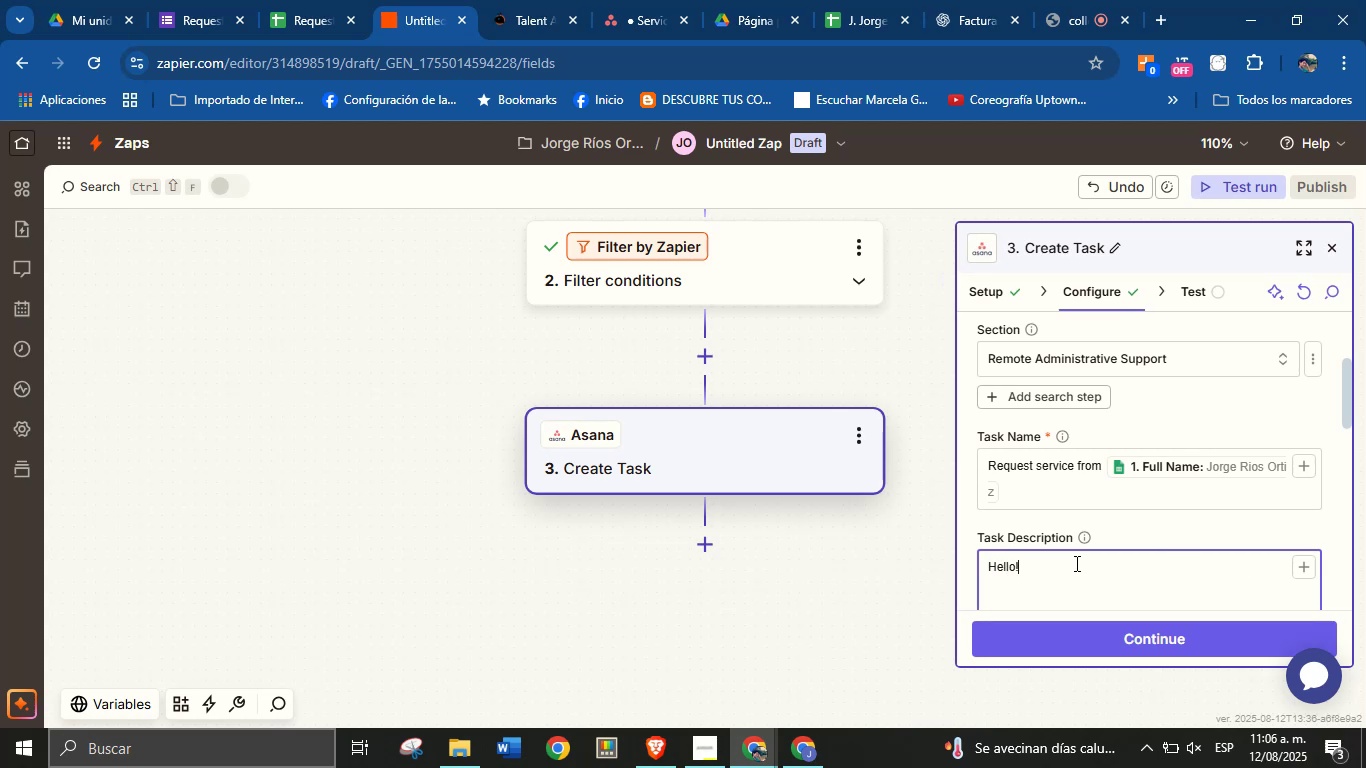 
key(Enter)
 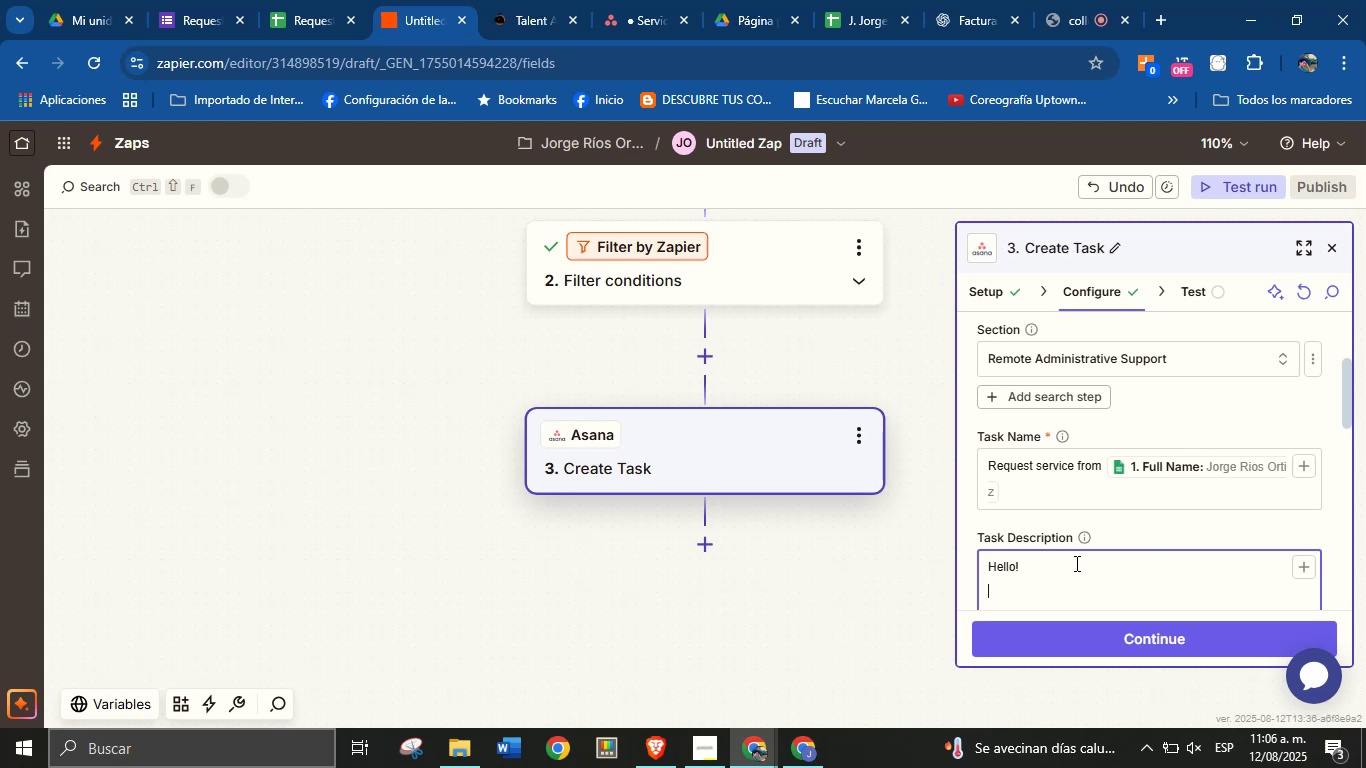 
type(There;s a new )
key(Backspace)
key(Backspace)
key(Backspace)
key(Backspace)
key(Backspace)
key(Backspace)
key(Backspace)
key(Backspace)
key(Backspace)
type([s a new task for the )
 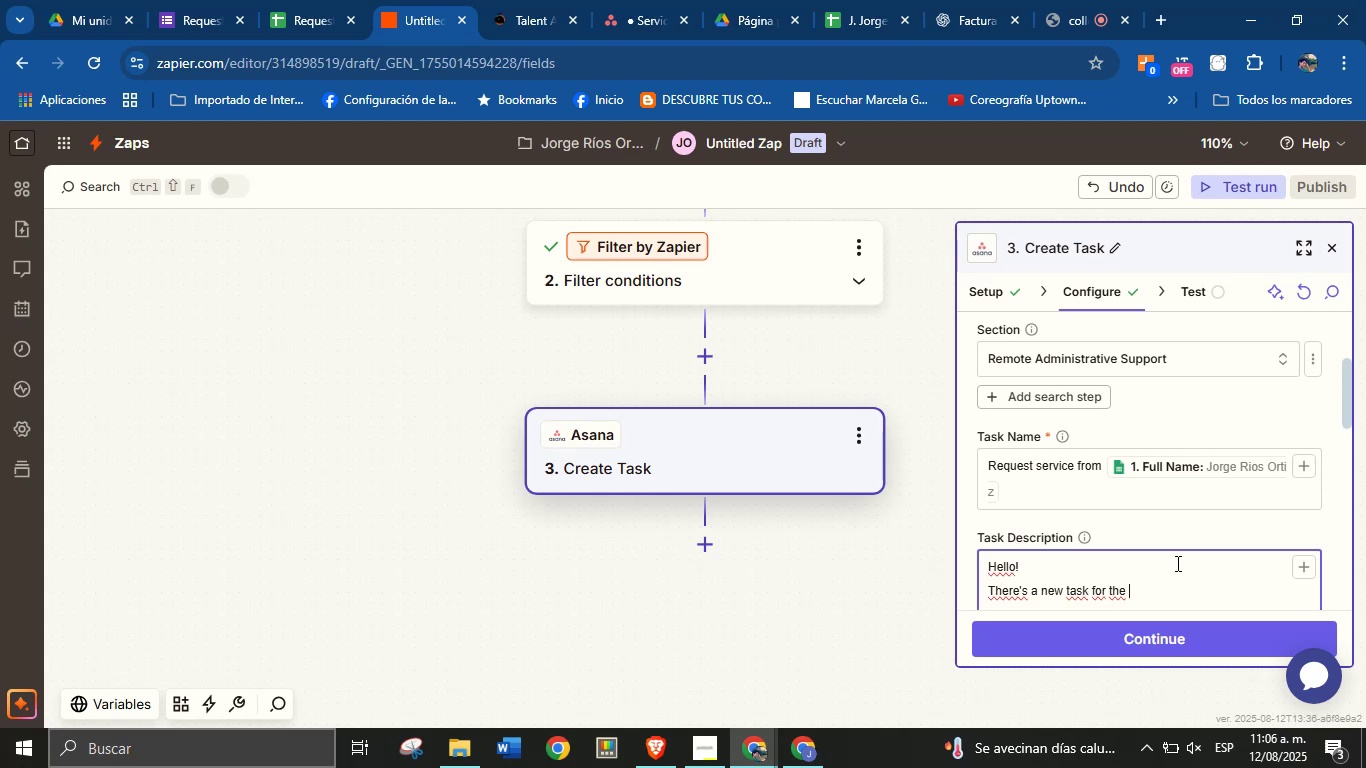 
left_click([1300, 560])
 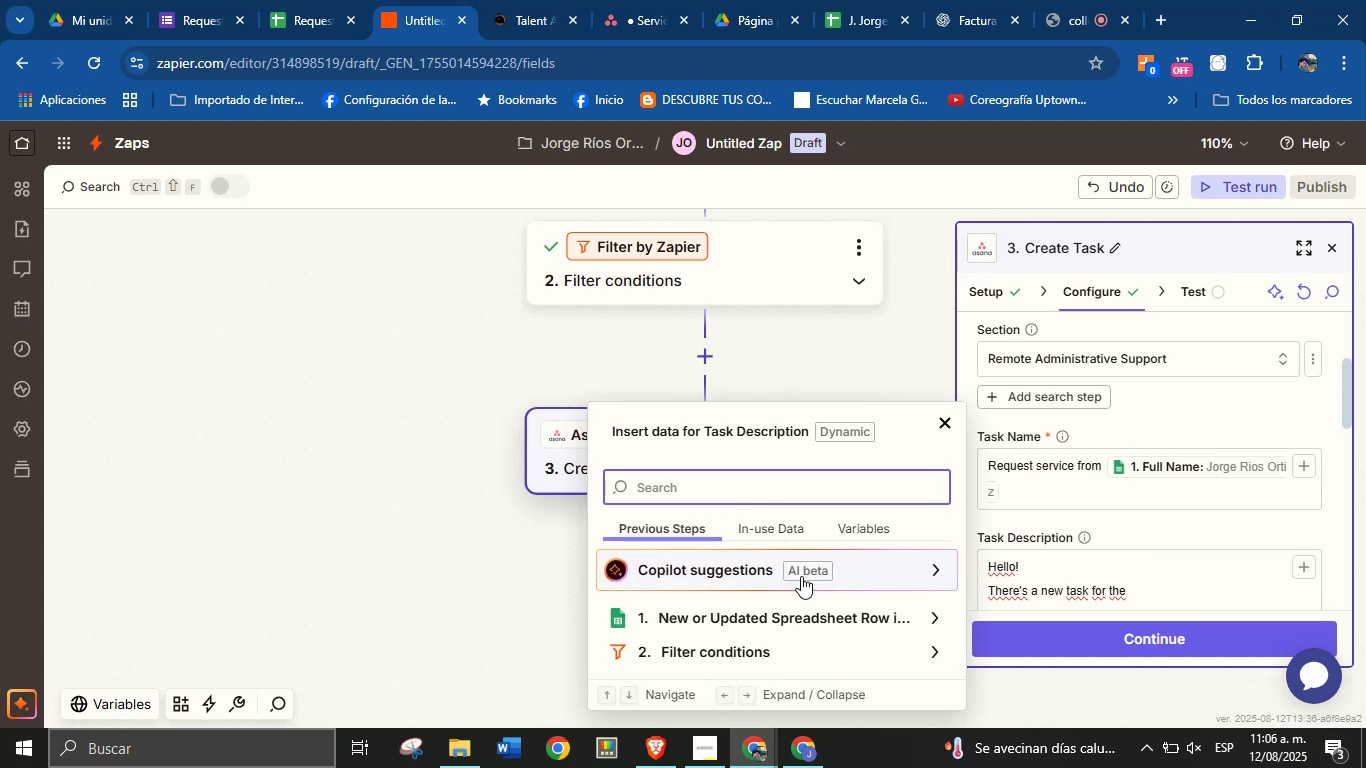 
left_click([833, 624])
 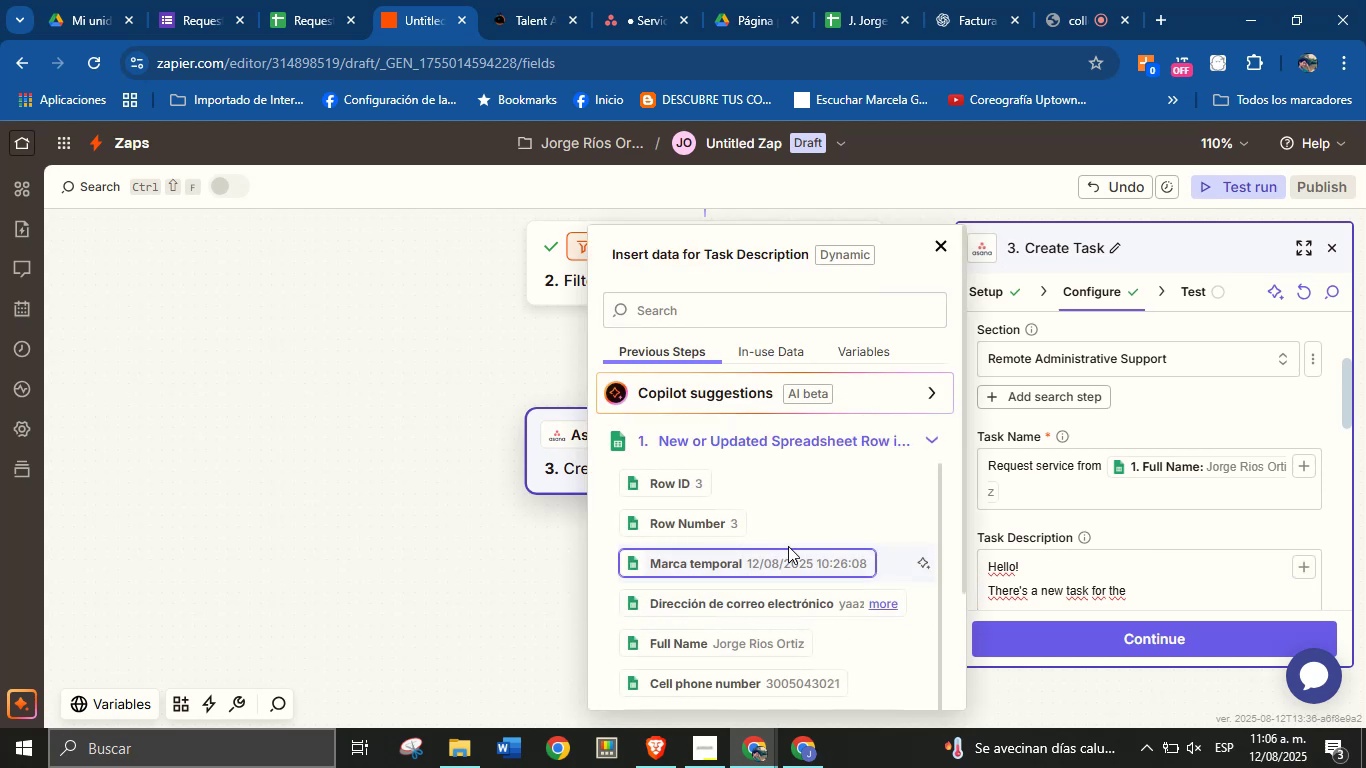 
scroll: coordinate [797, 580], scroll_direction: down, amount: 3.0
 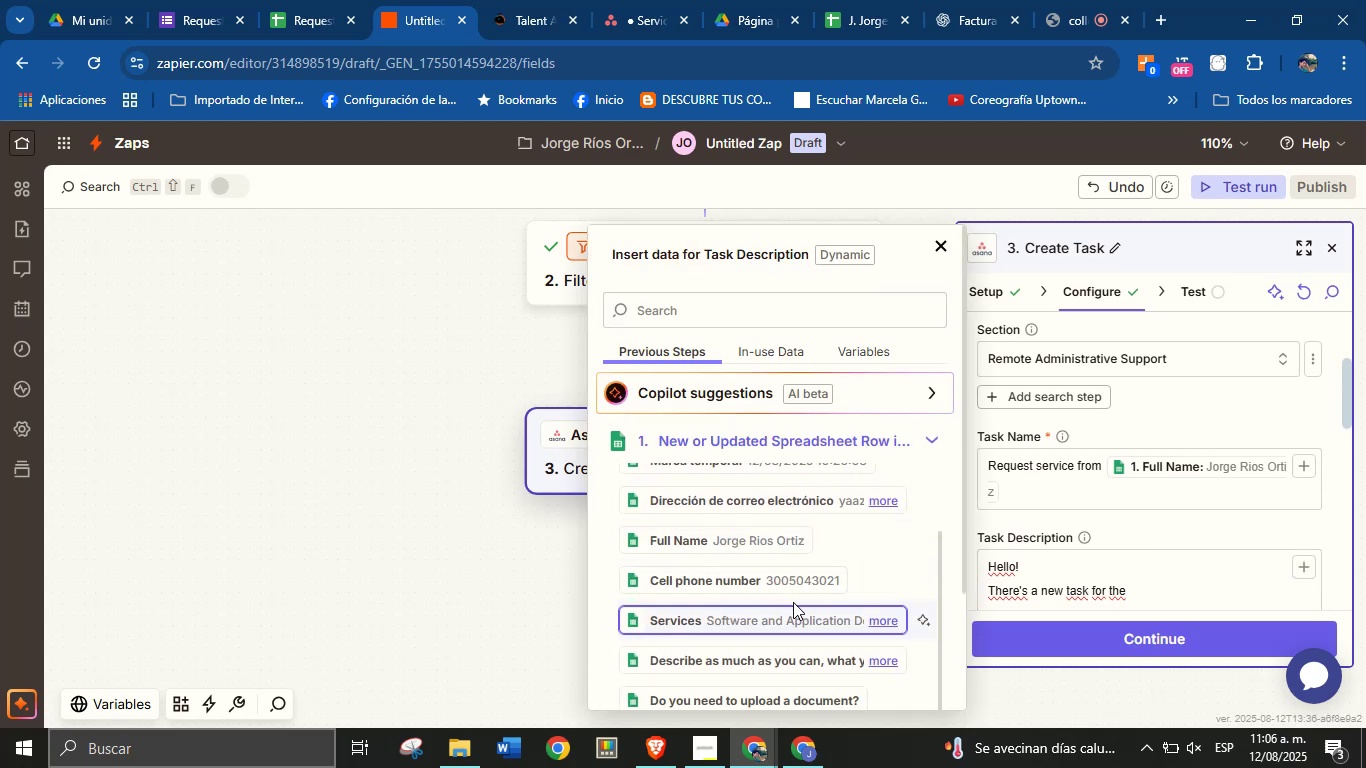 
left_click([791, 612])
 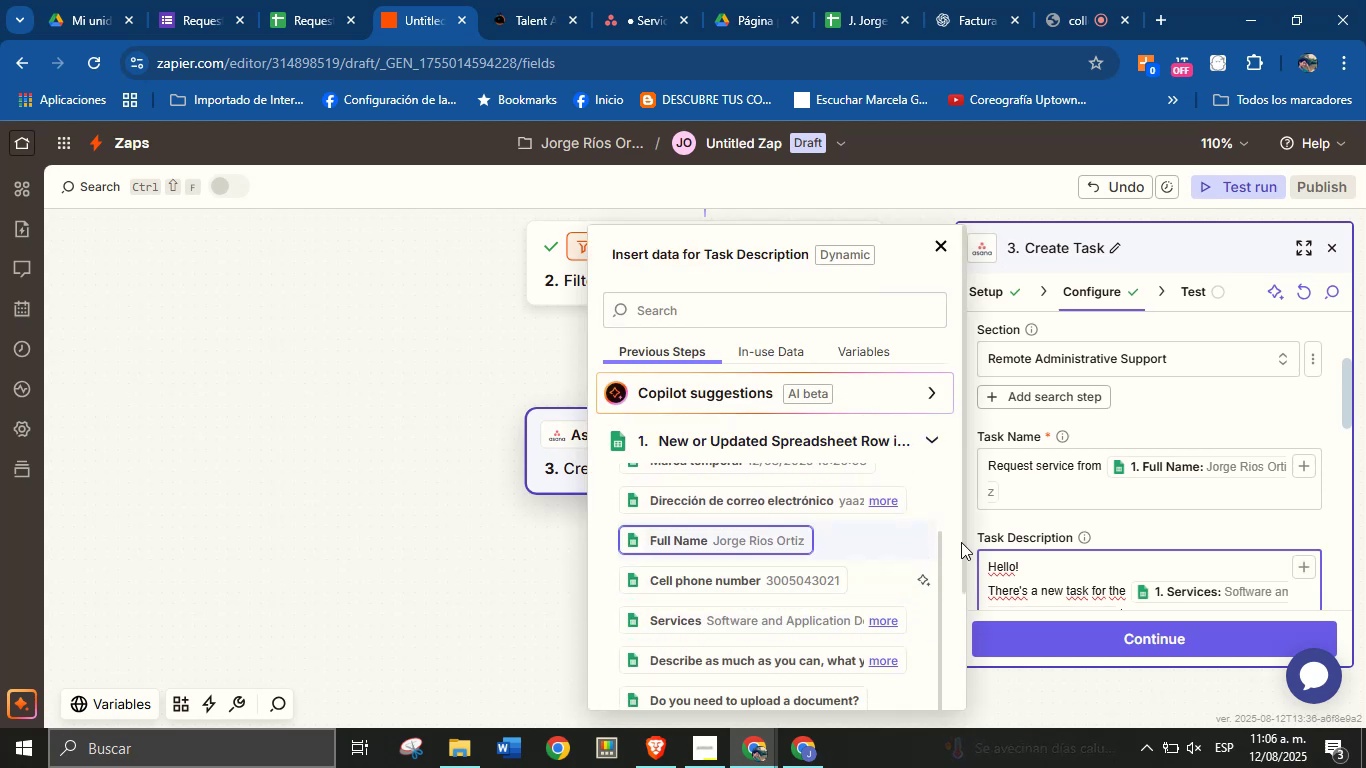 
scroll: coordinate [1142, 525], scroll_direction: down, amount: 1.0
 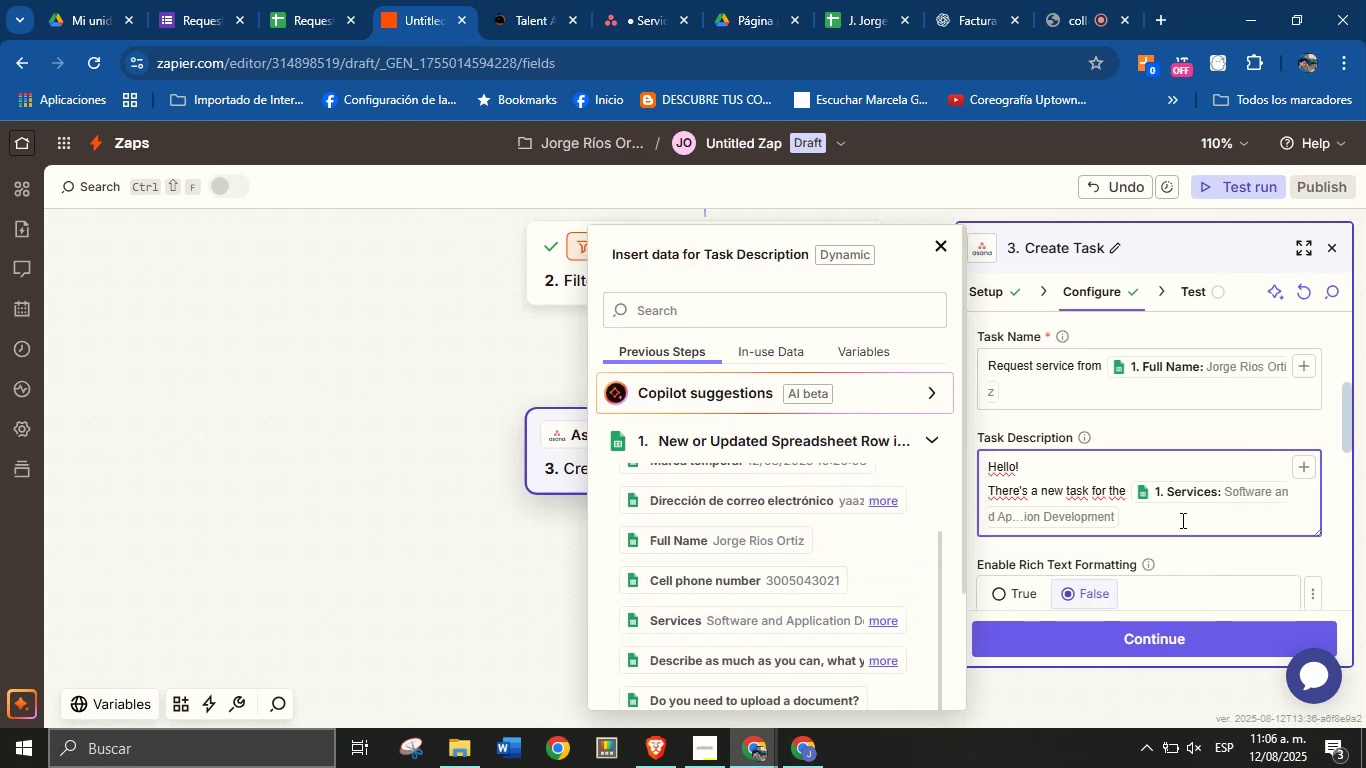 
type(service.)
 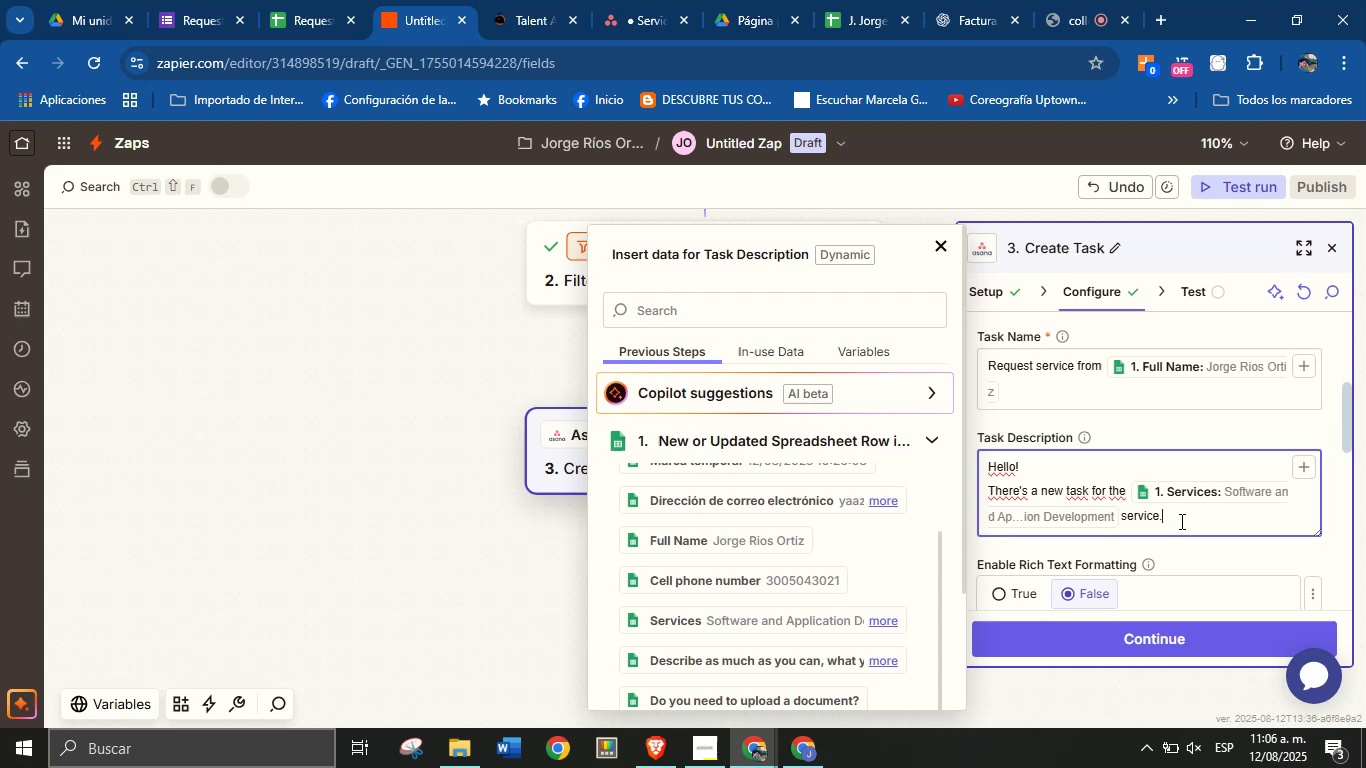 
key(Enter)
 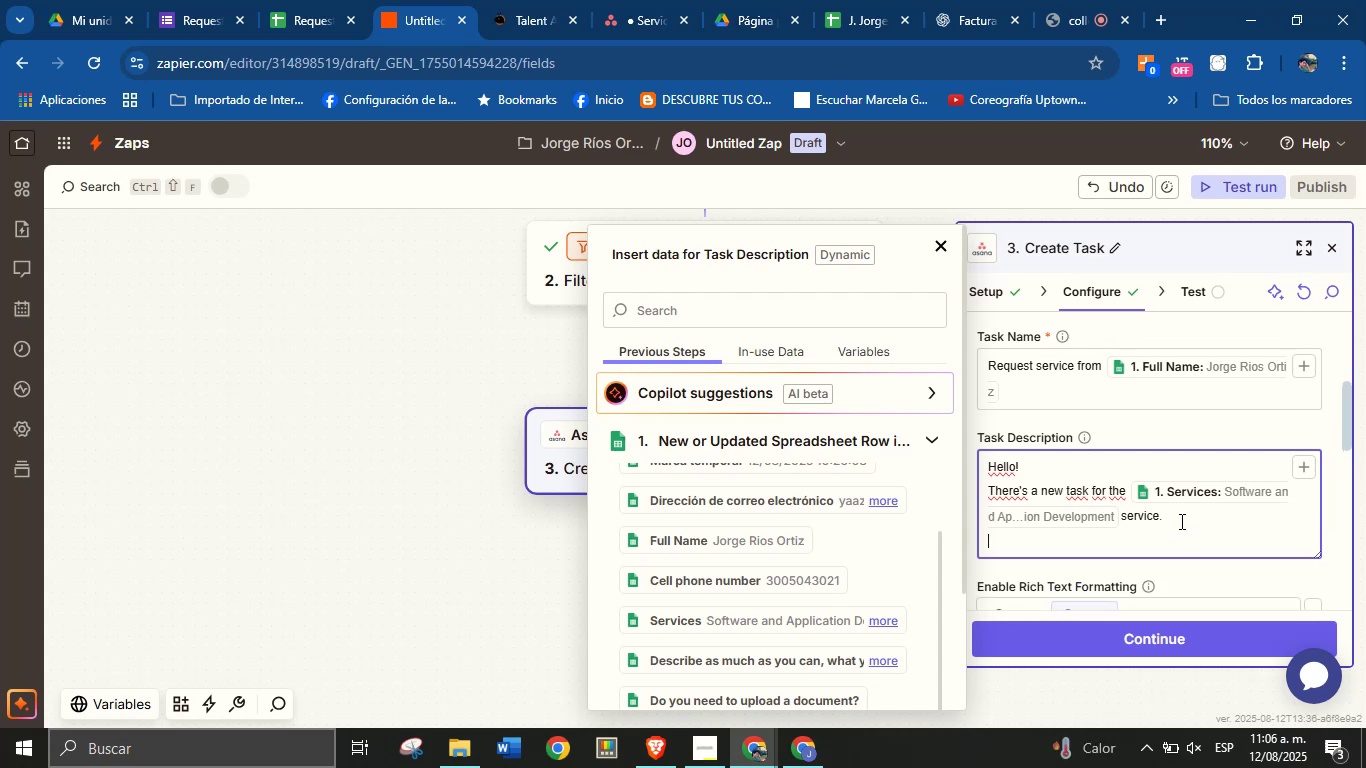 
type(CO)
key(Backspace)
type(ontact> )
 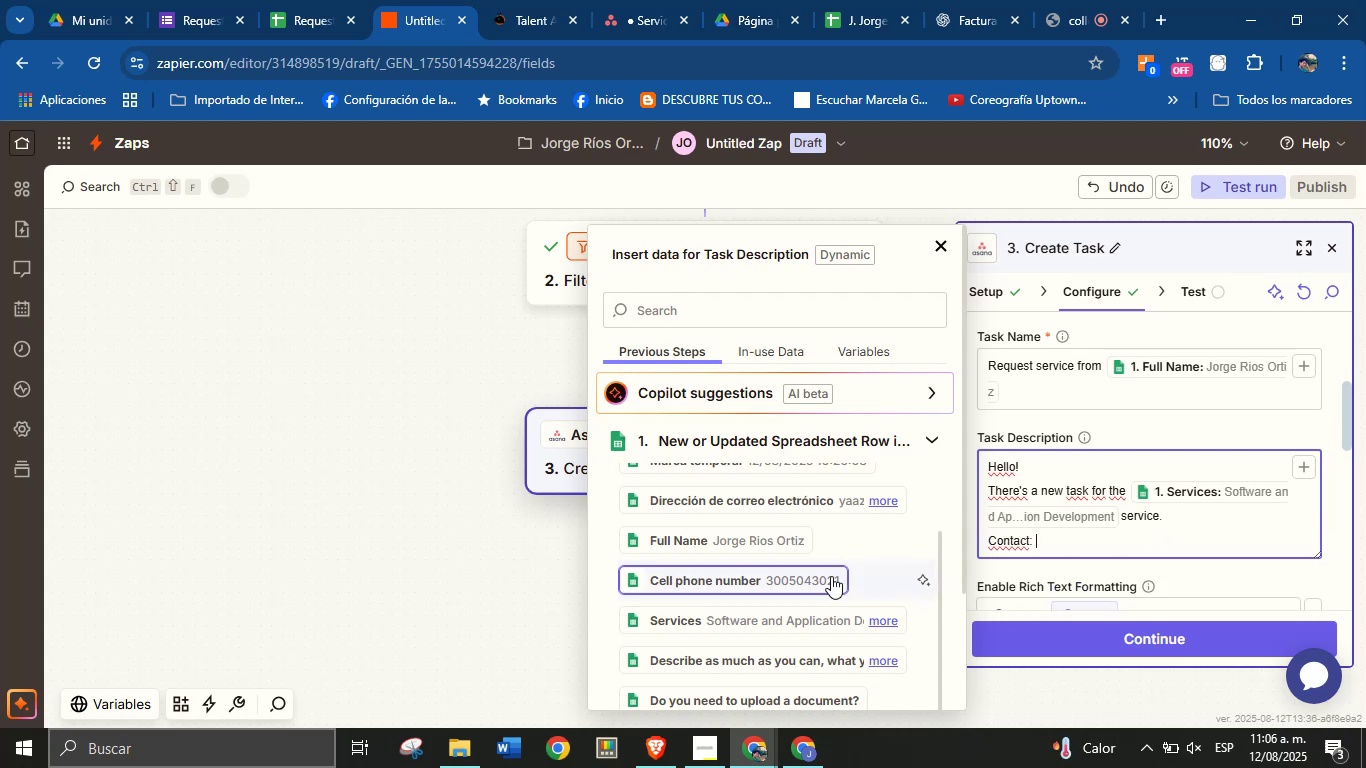 
scroll: coordinate [801, 517], scroll_direction: none, amount: 0.0
 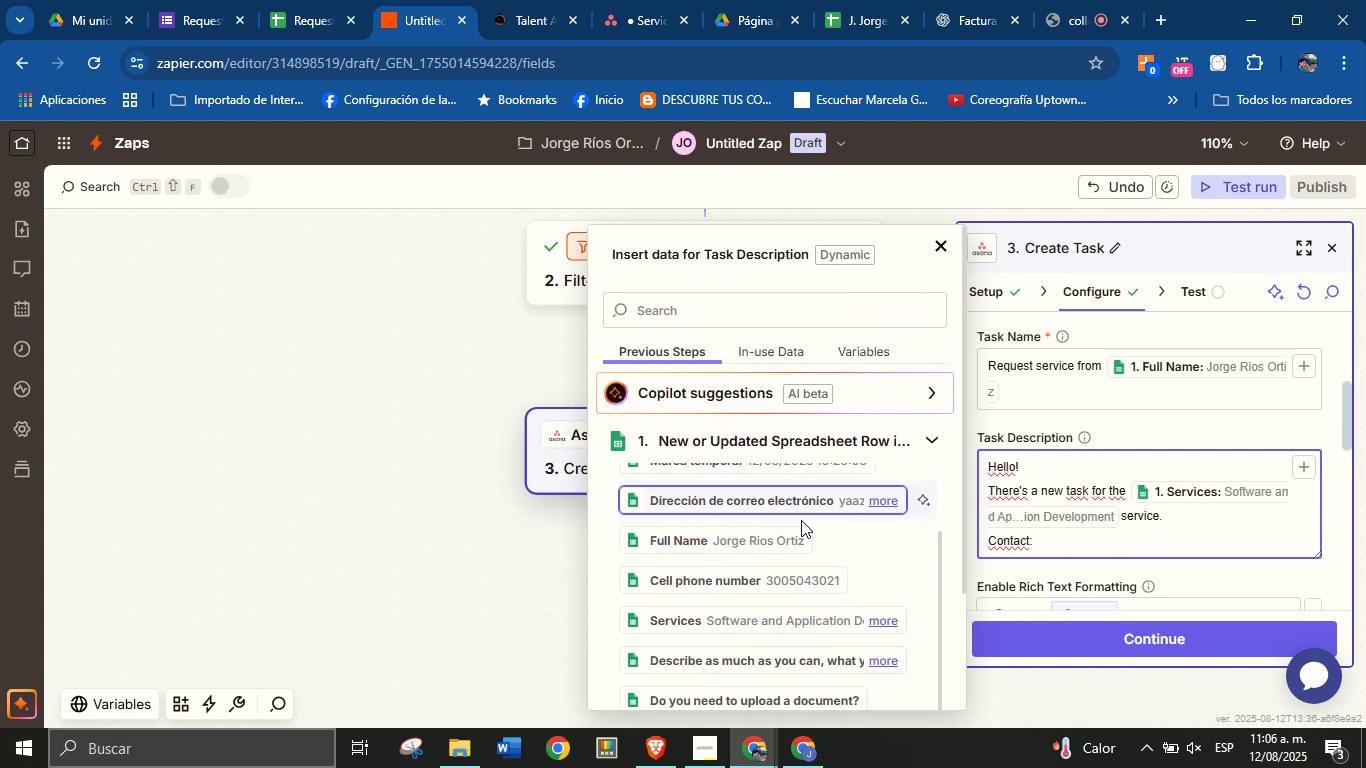 
scroll: coordinate [791, 541], scroll_direction: down, amount: 1.0
 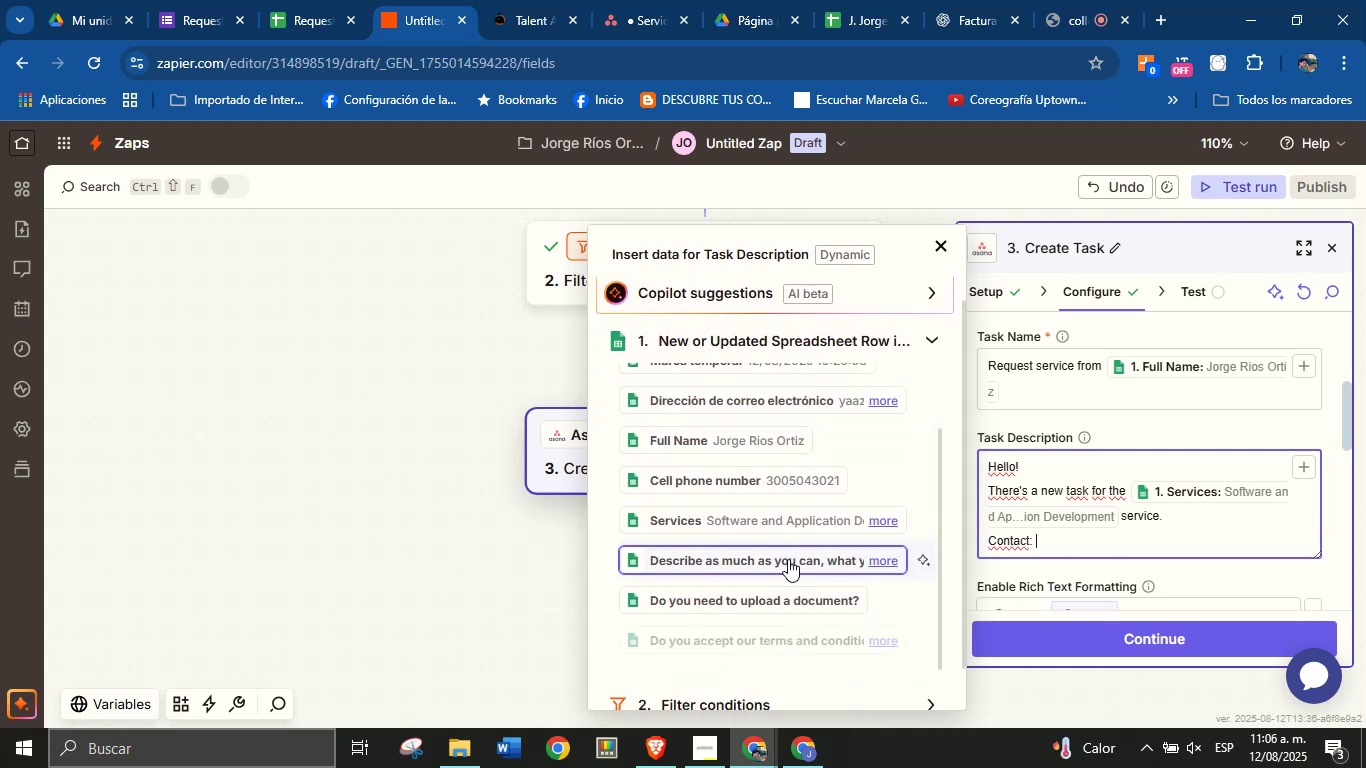 
scroll: coordinate [780, 568], scroll_direction: up, amount: 1.0
 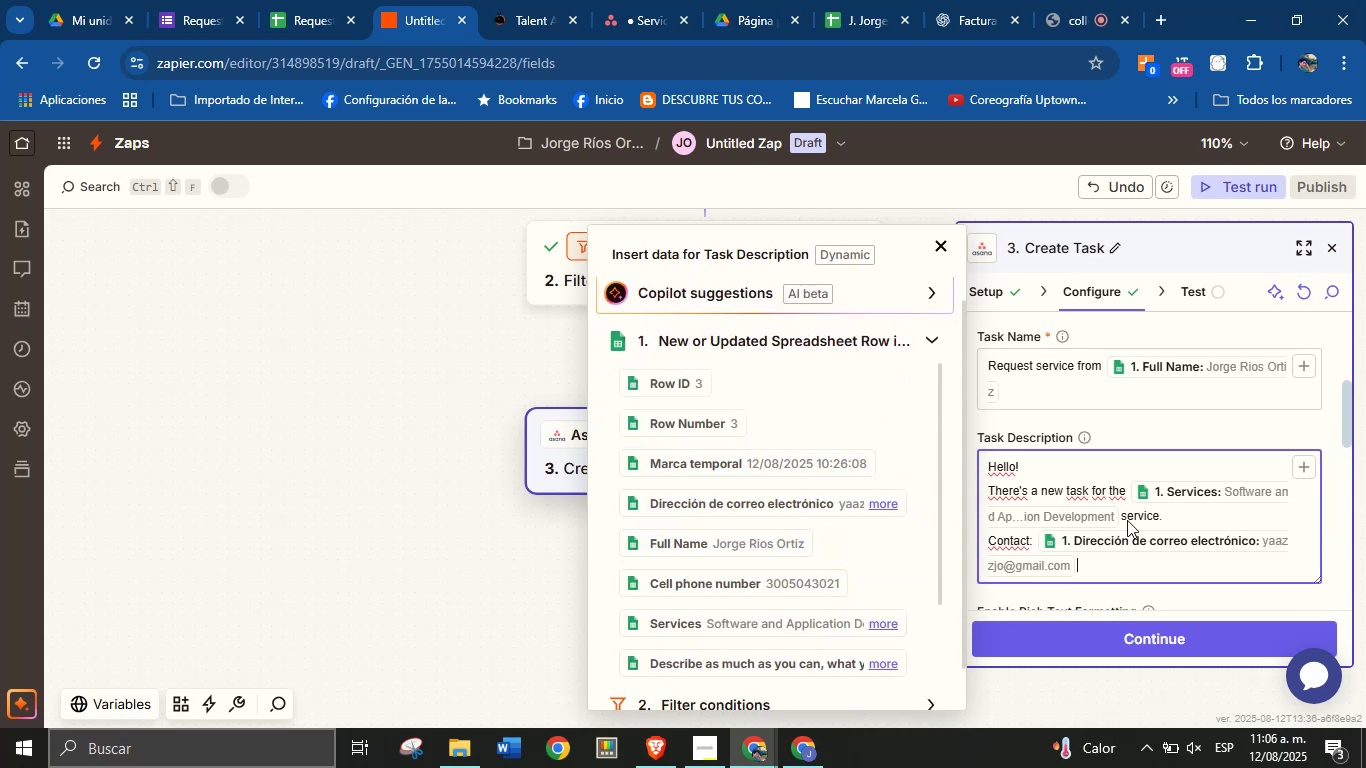 
key(Enter)
 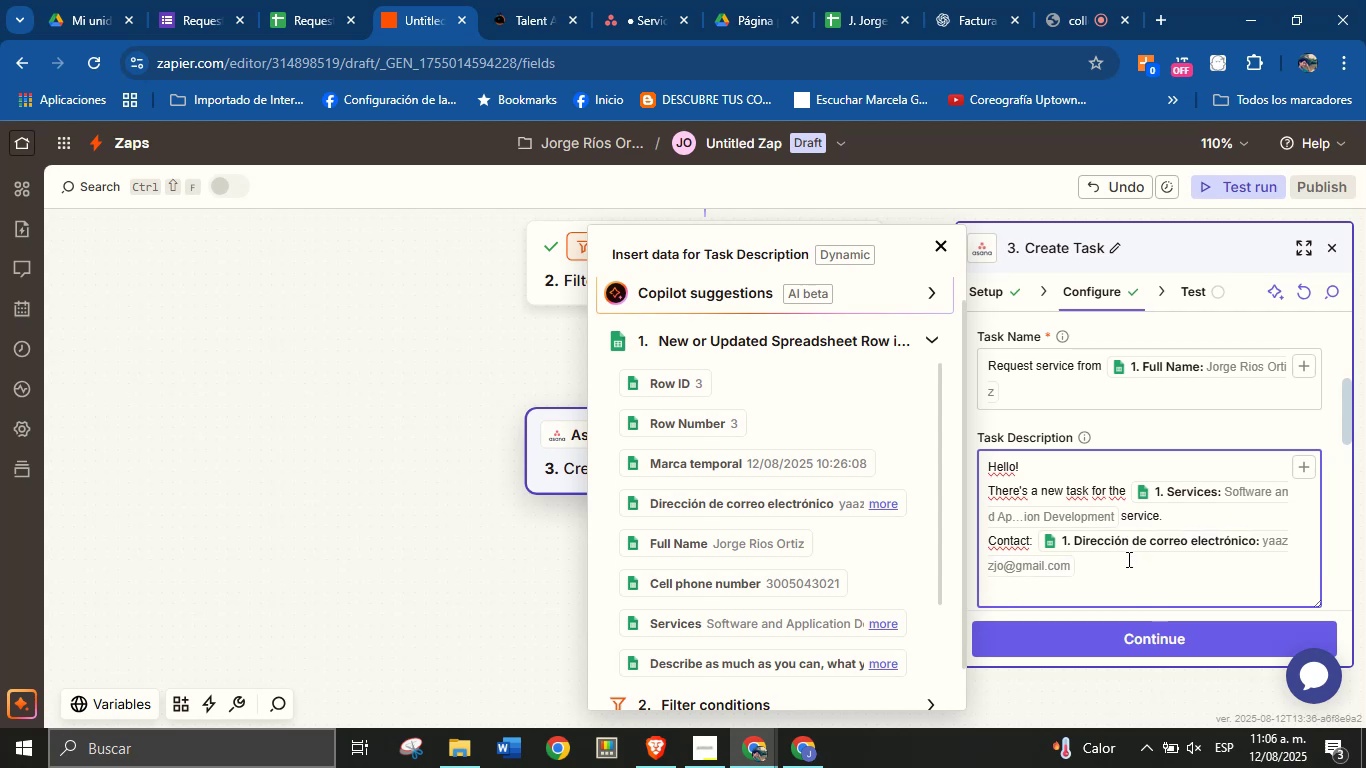 
type(Cell phone> )
 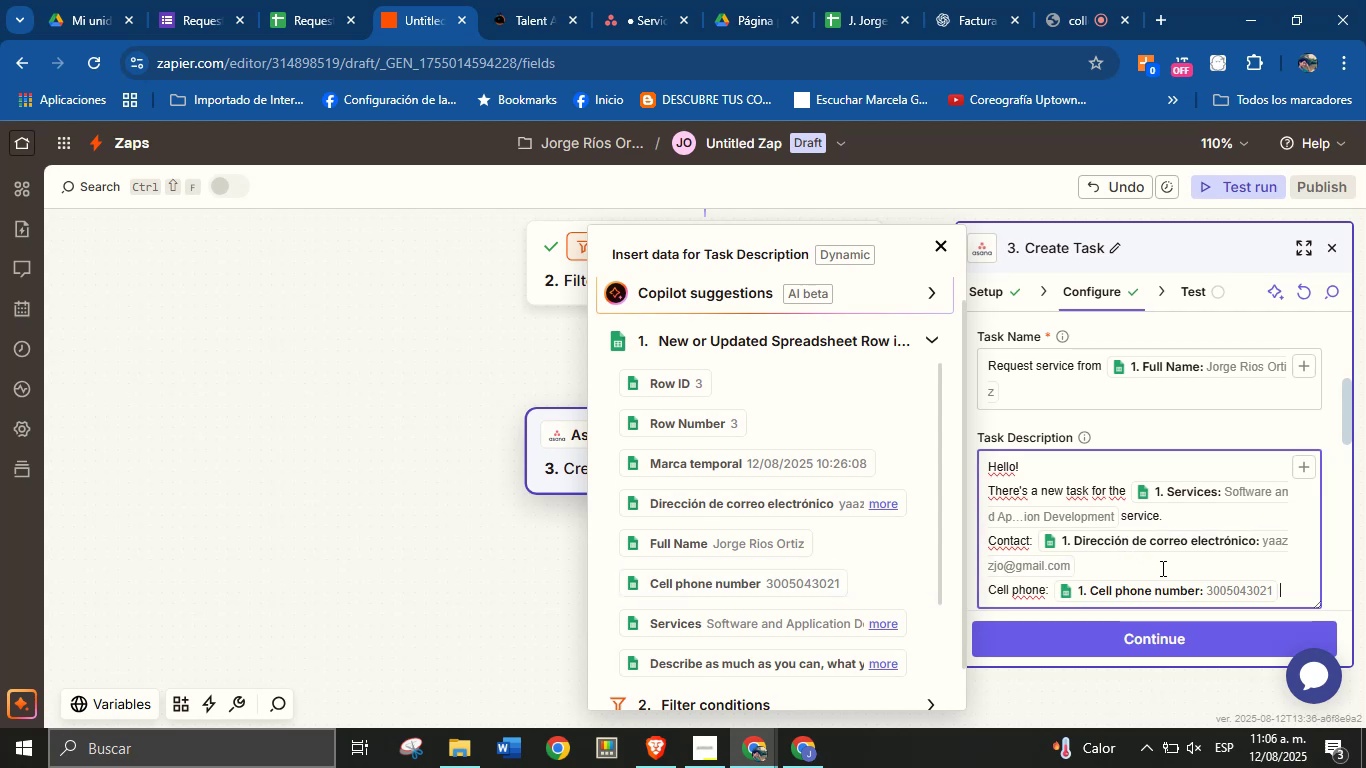 
key(Enter)
 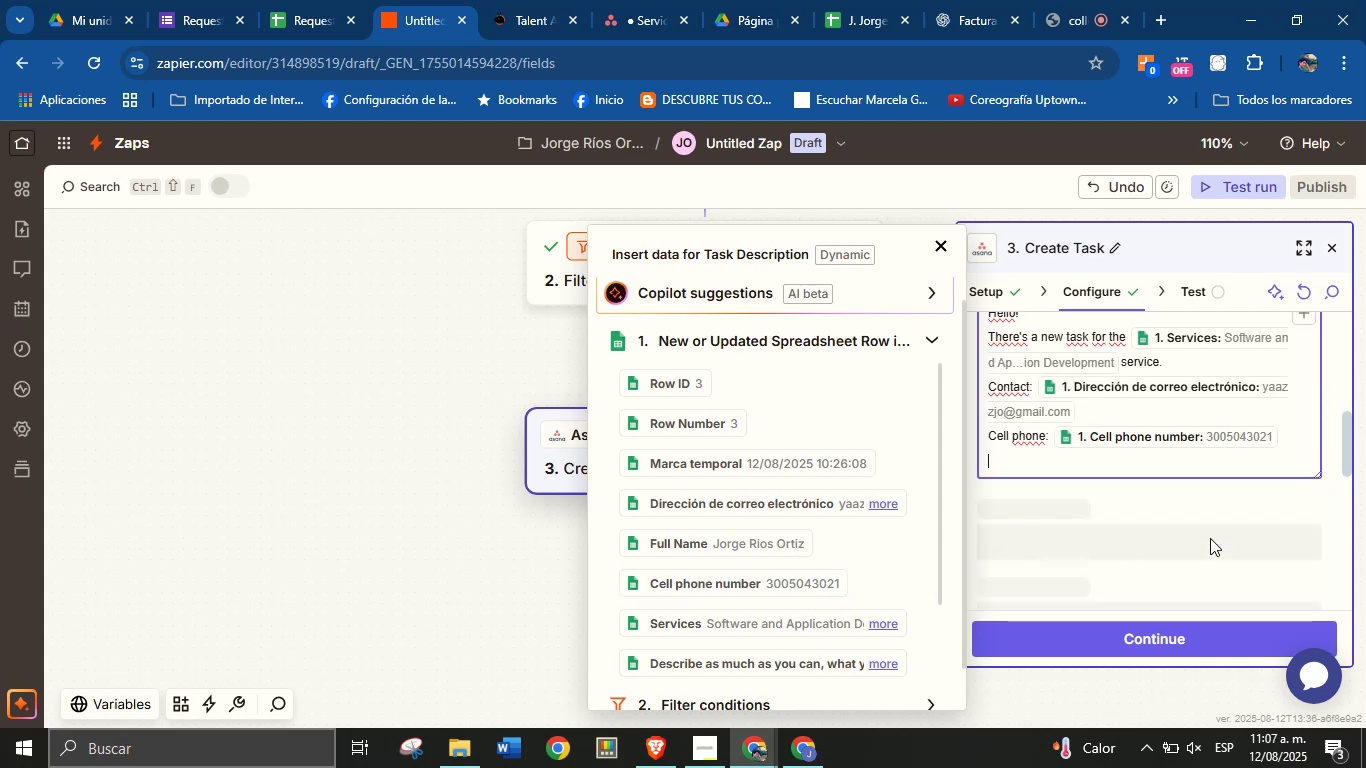 
type(Description> )
 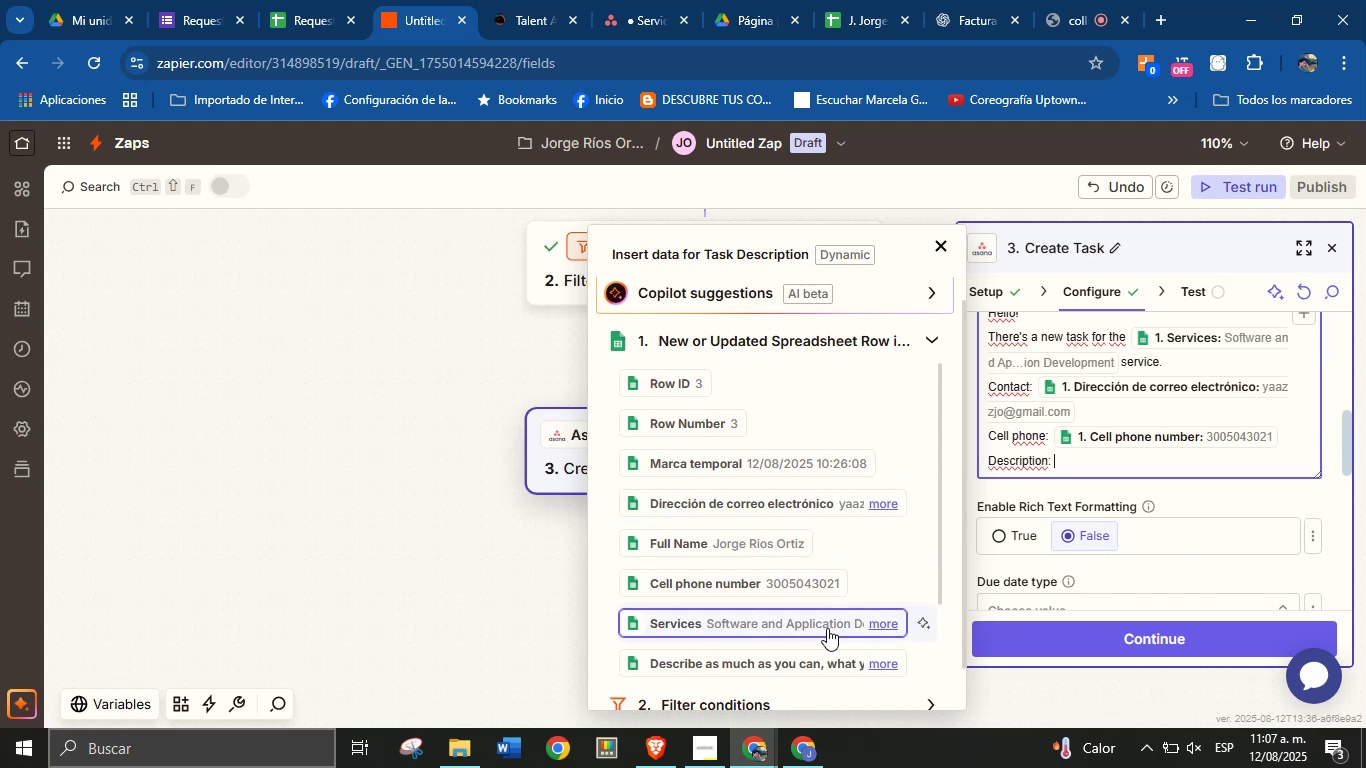 
left_click([796, 654])
 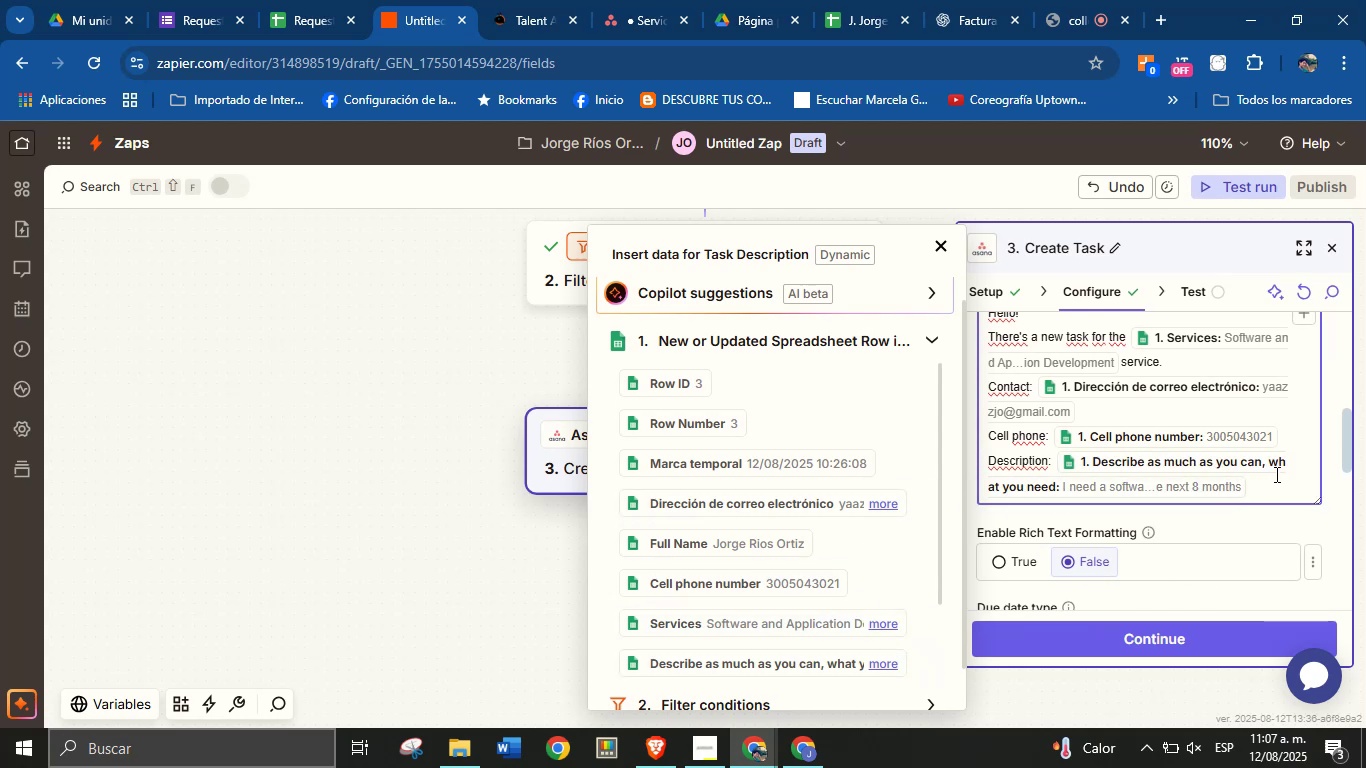 
left_click([1275, 489])
 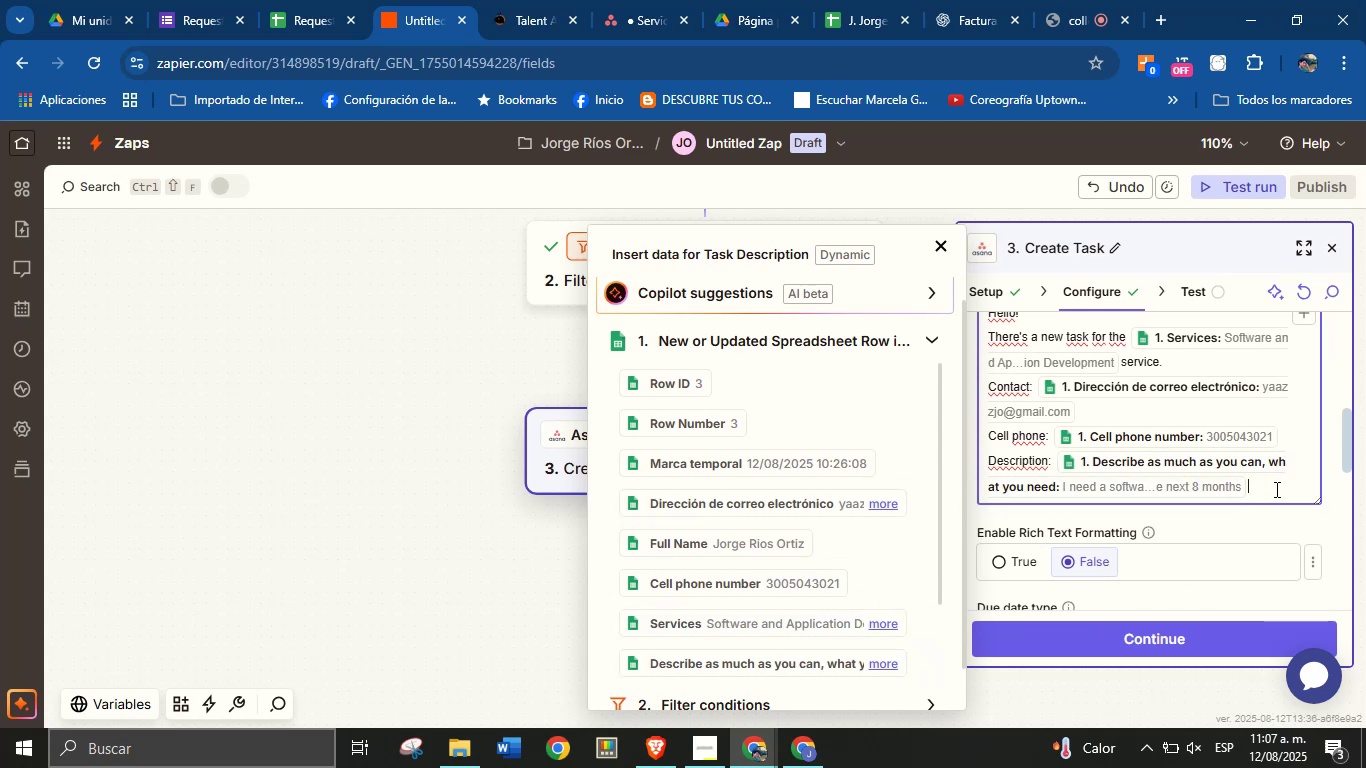 
left_click([1269, 534])
 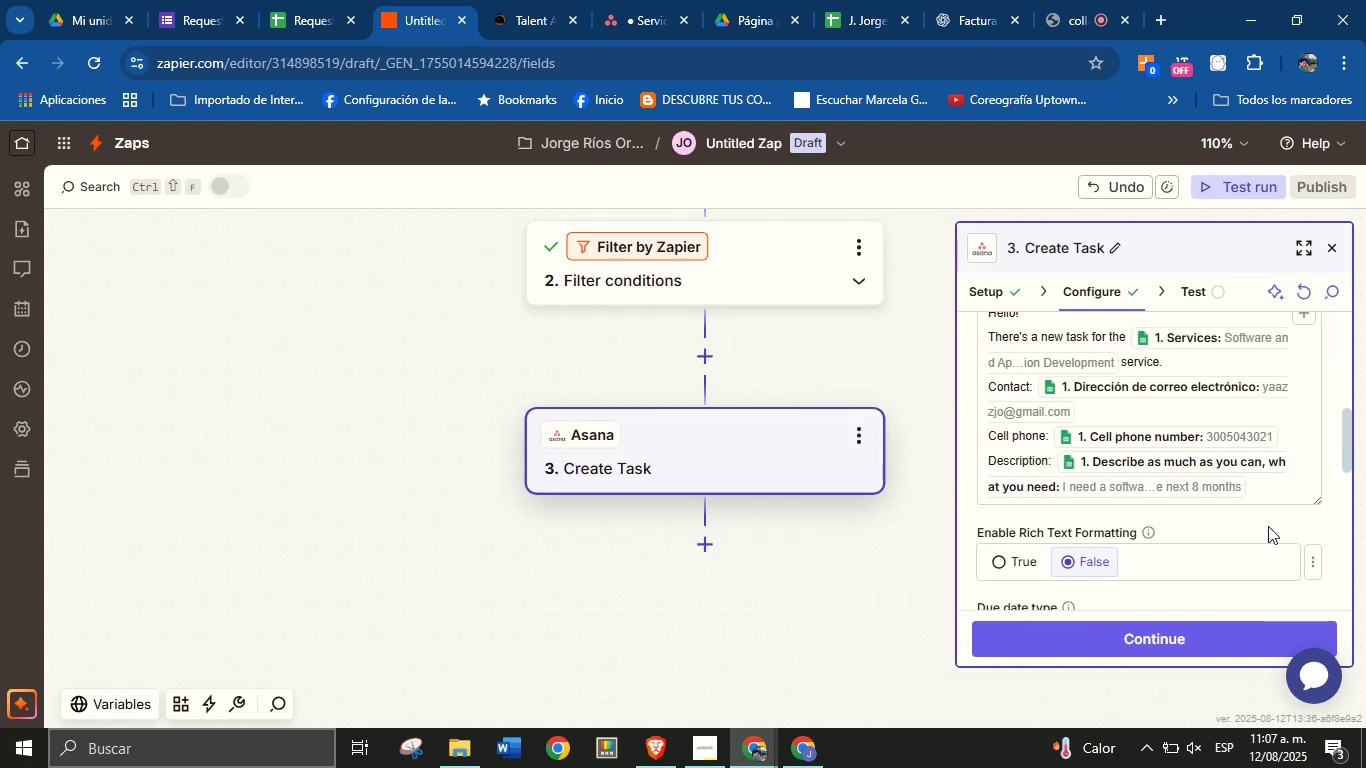 
scroll: coordinate [1193, 442], scroll_direction: up, amount: 2.0
 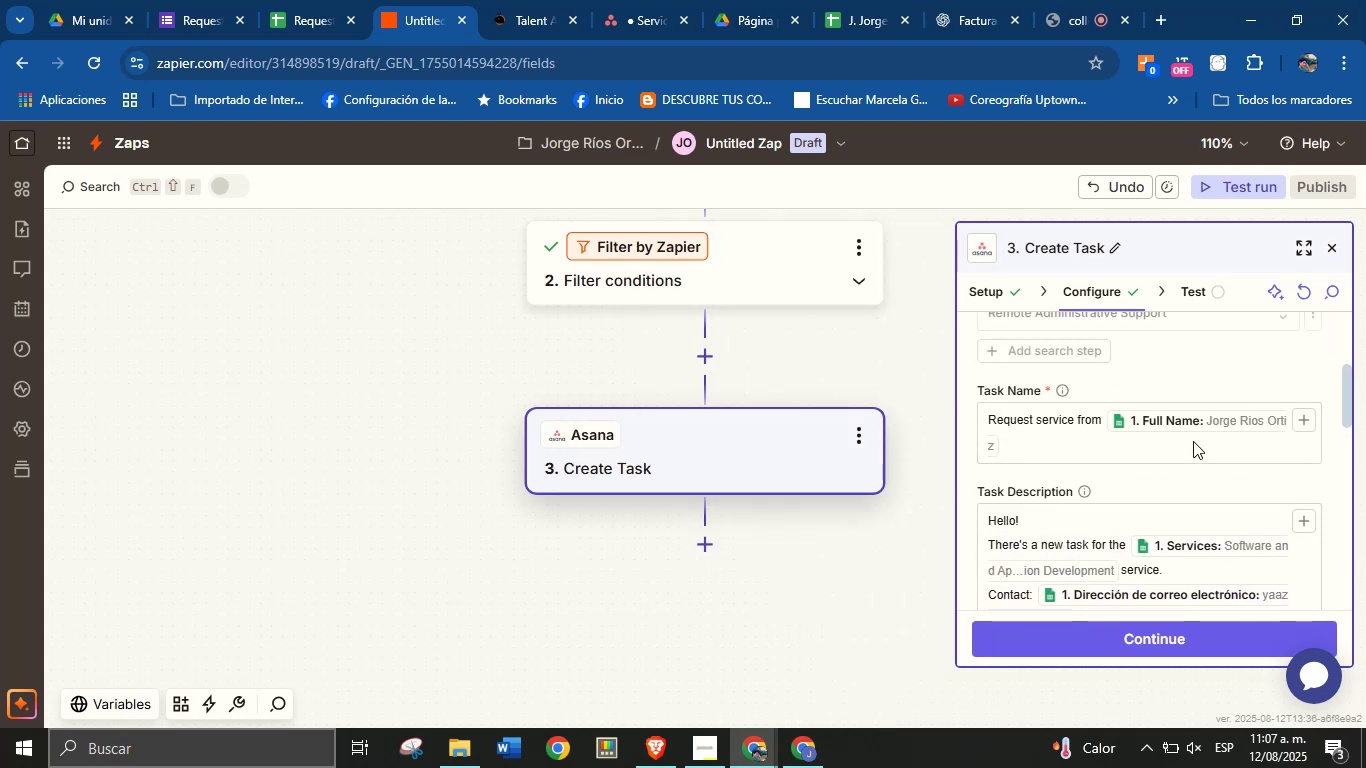 
scroll: coordinate [1121, 451], scroll_direction: down, amount: 6.0
 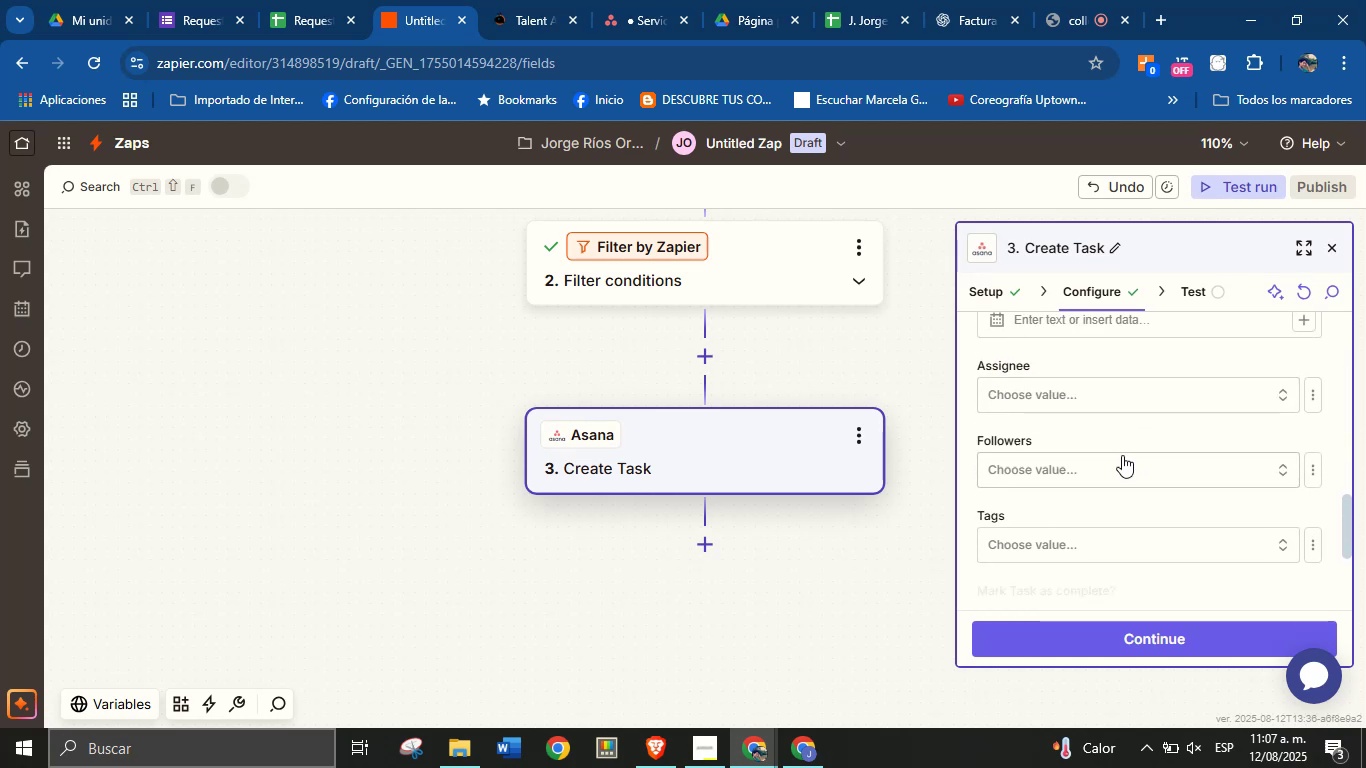 
scroll: coordinate [1112, 457], scroll_direction: up, amount: 1.0
 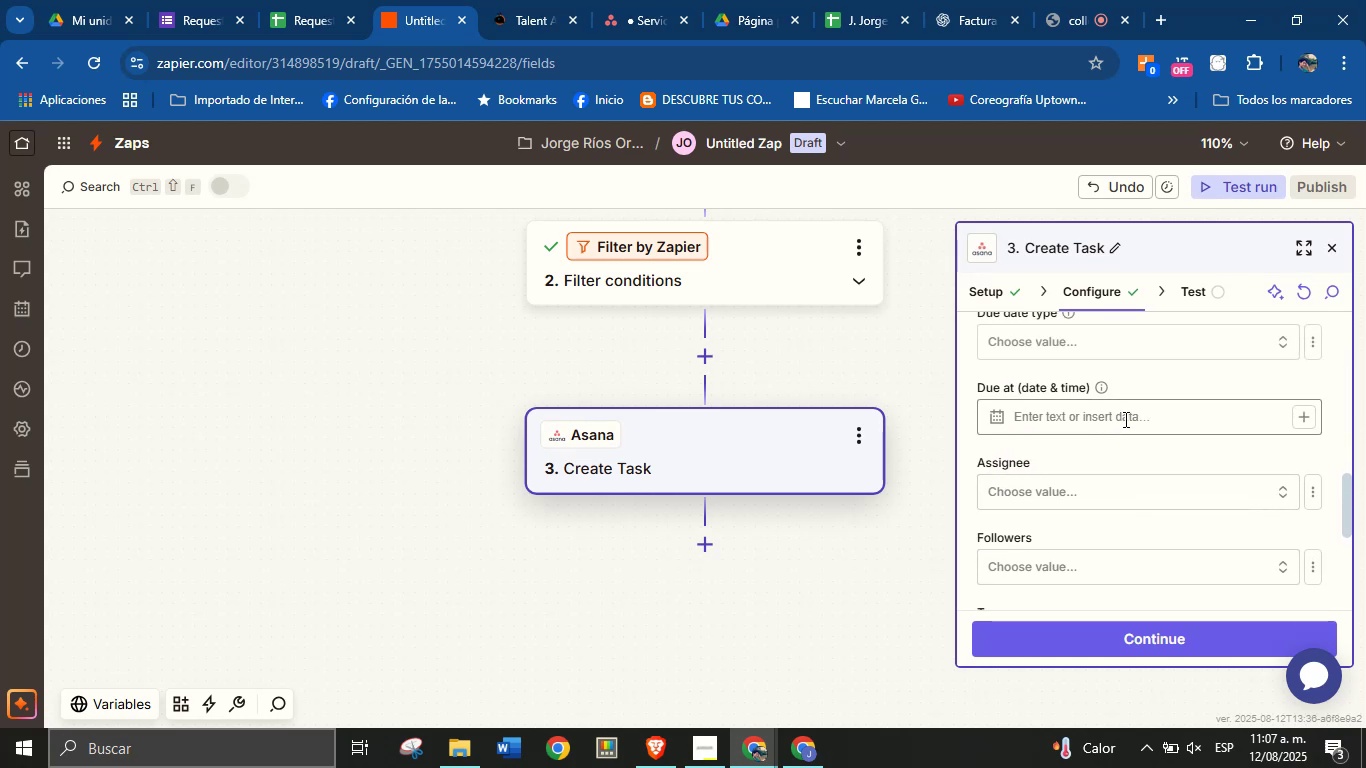 
scroll: coordinate [1114, 485], scroll_direction: down, amount: 2.0
 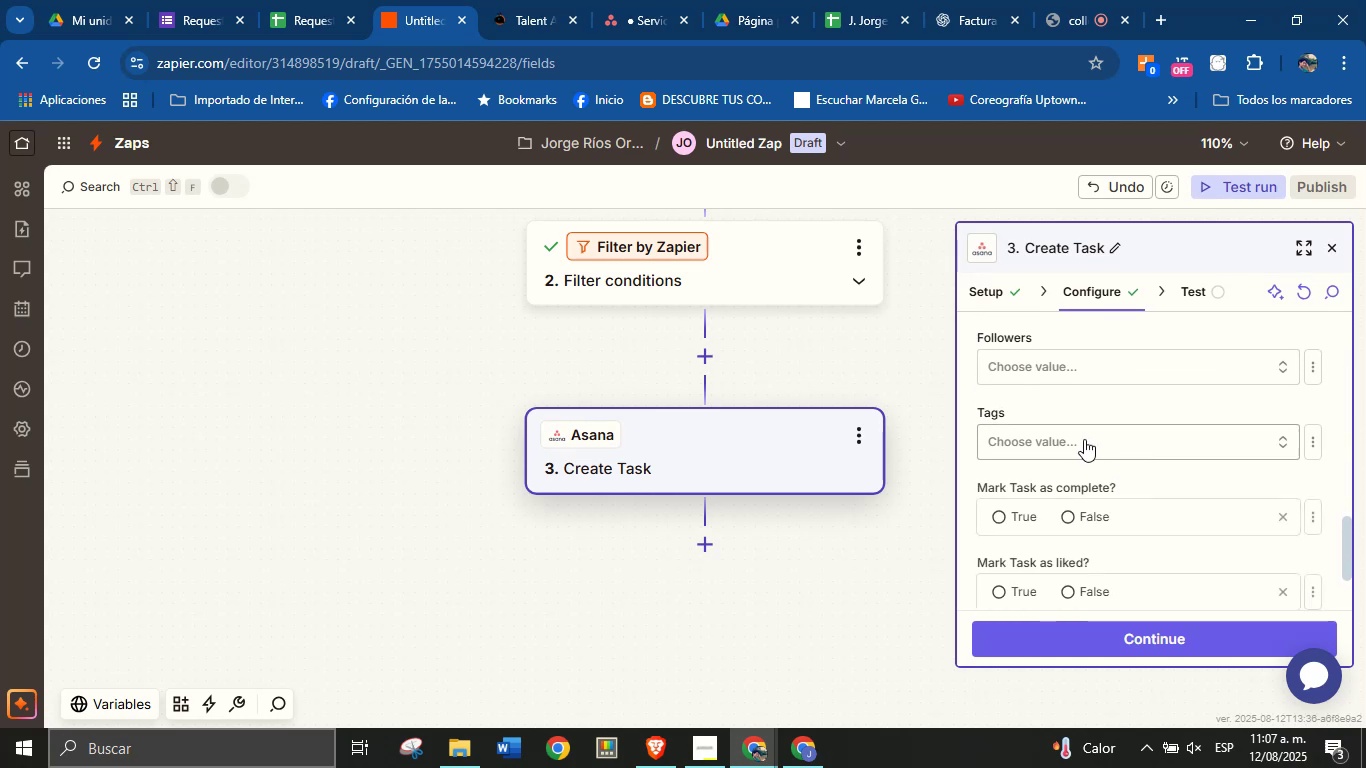 
scroll: coordinate [1130, 459], scroll_direction: up, amount: 14.0
 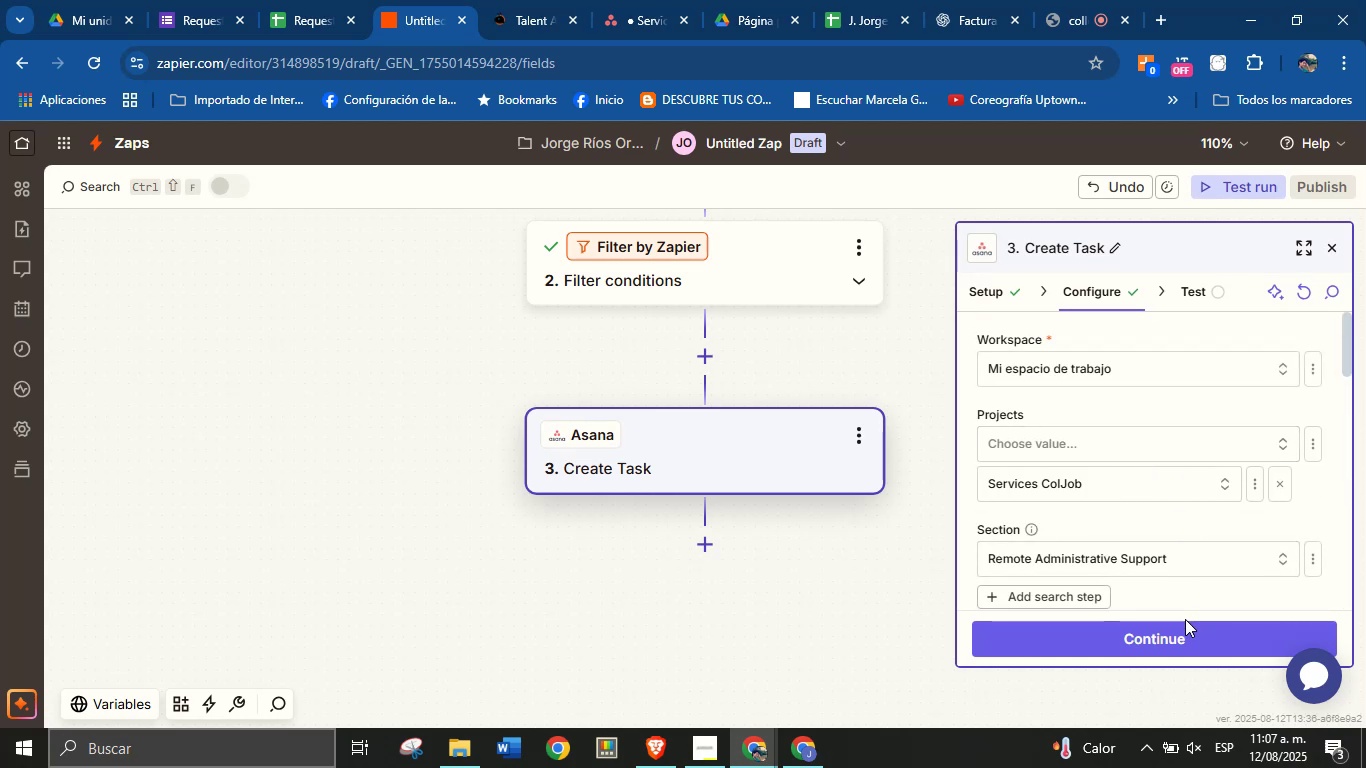 
left_click([1185, 627])
 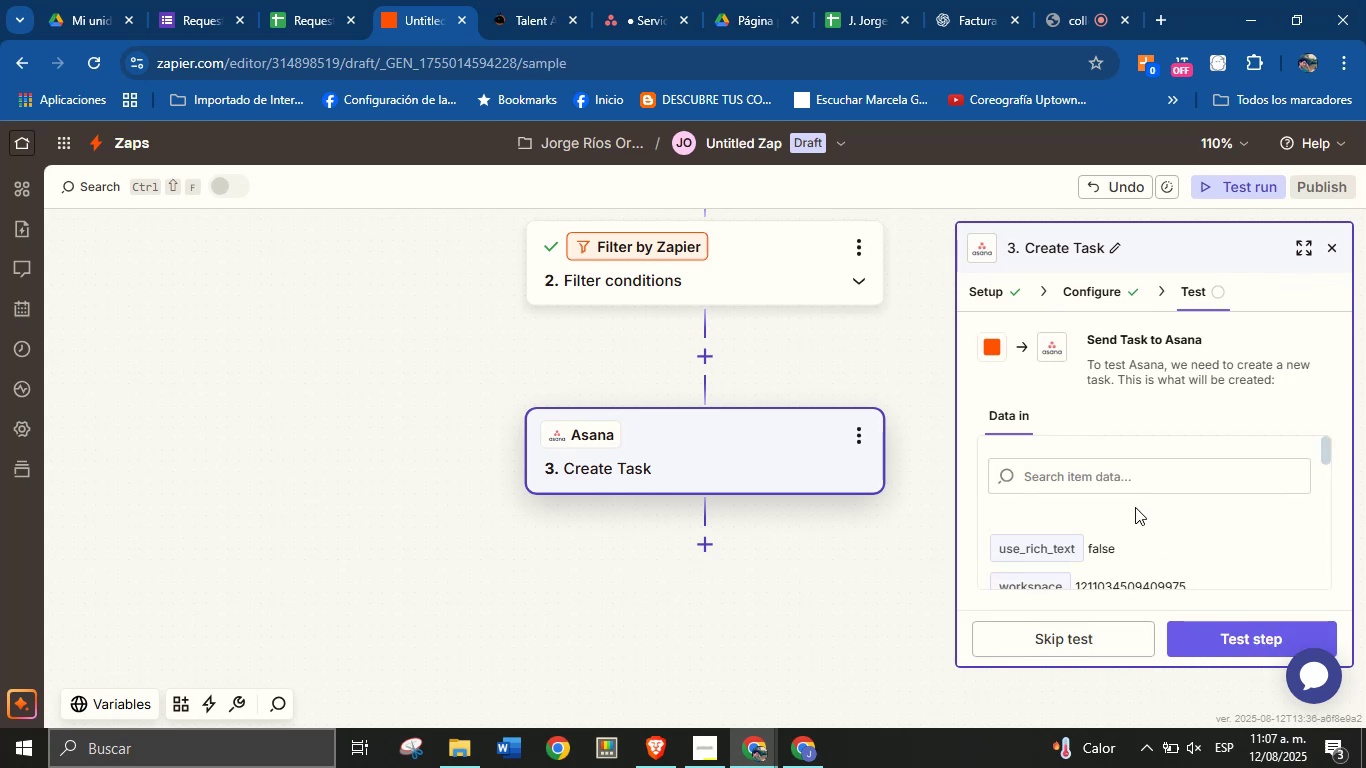 
scroll: coordinate [1152, 480], scroll_direction: up, amount: 1.0
 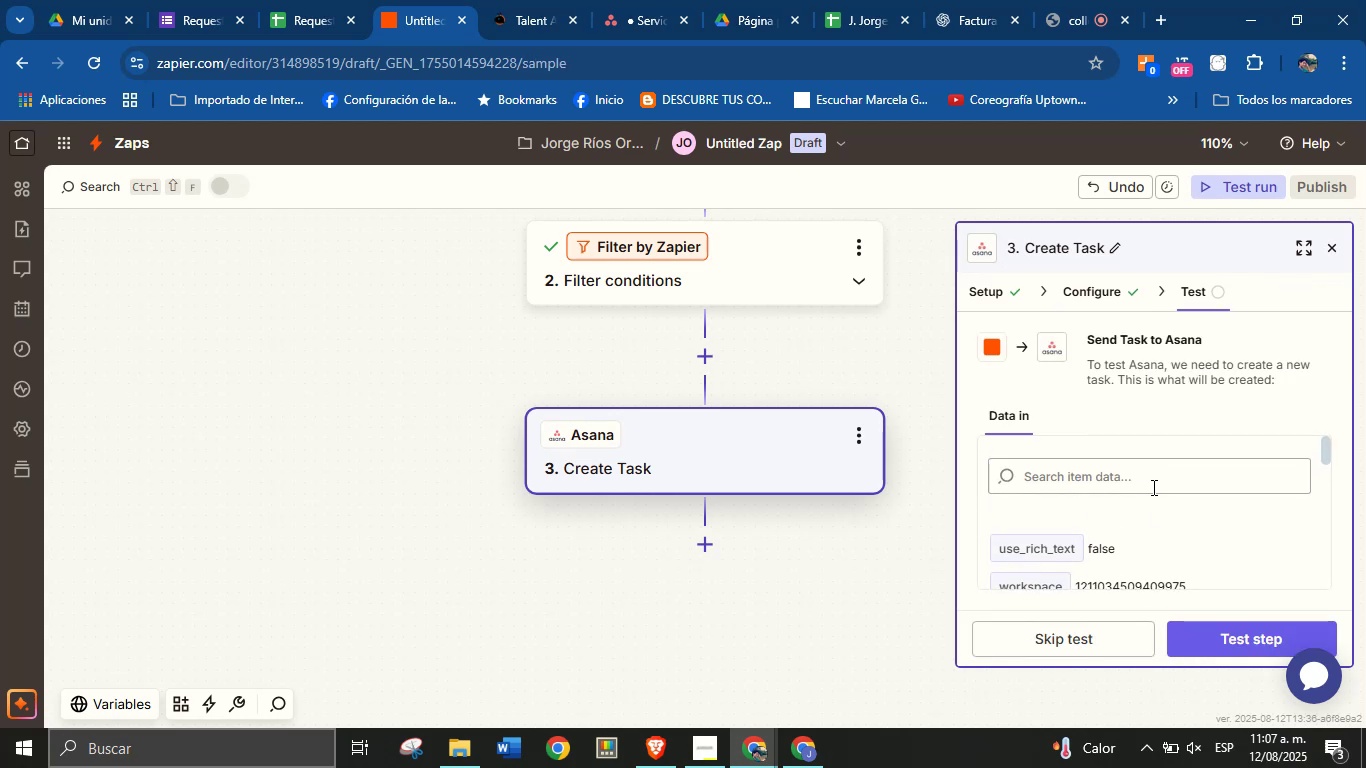 
scroll: coordinate [1154, 498], scroll_direction: down, amount: 3.0
 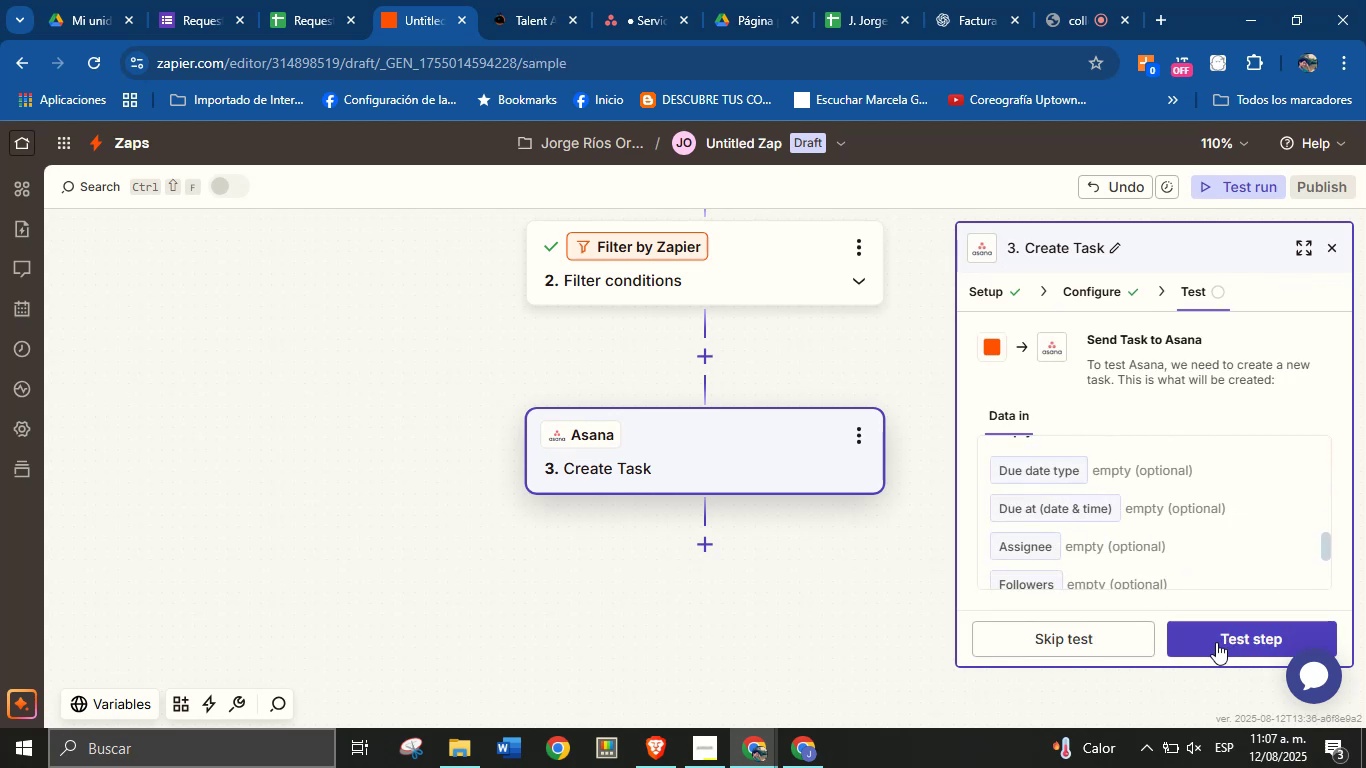 
left_click([1212, 642])
 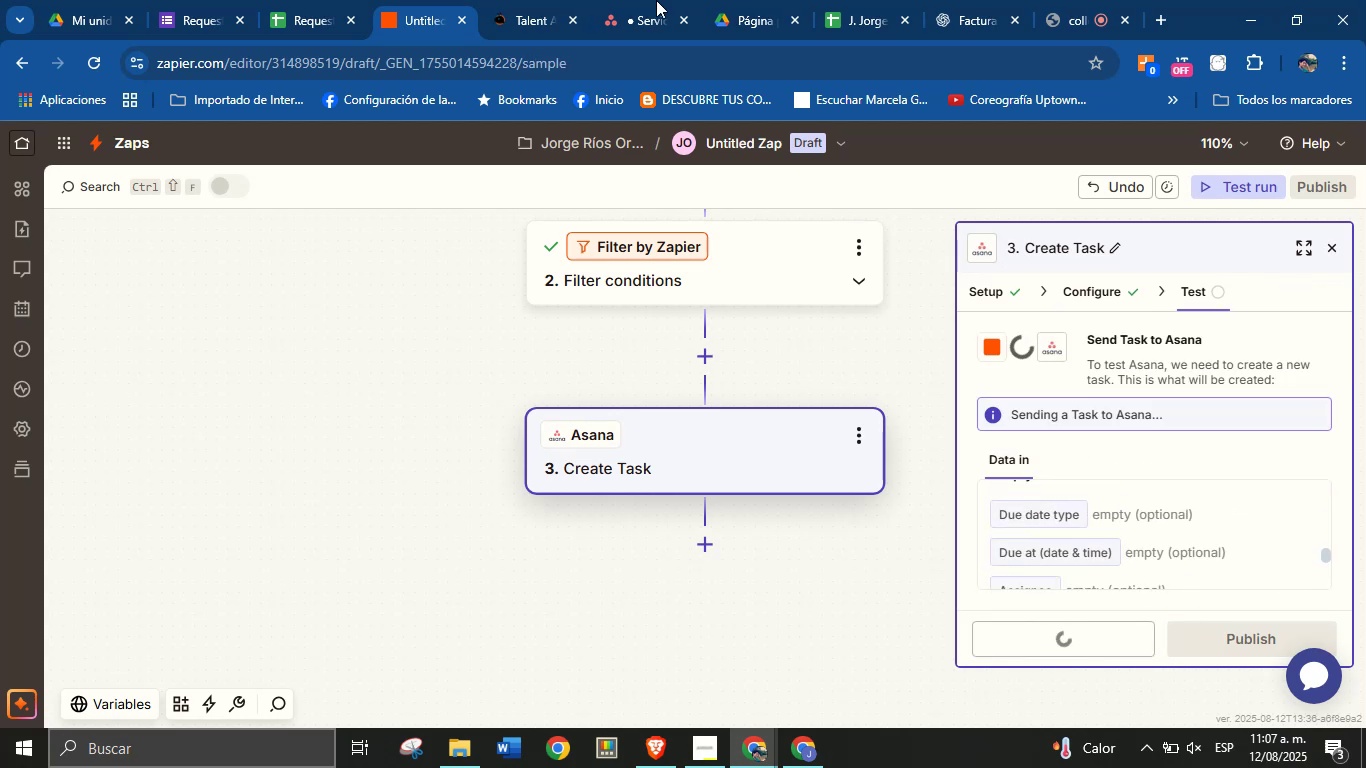 
left_click([632, 0])
 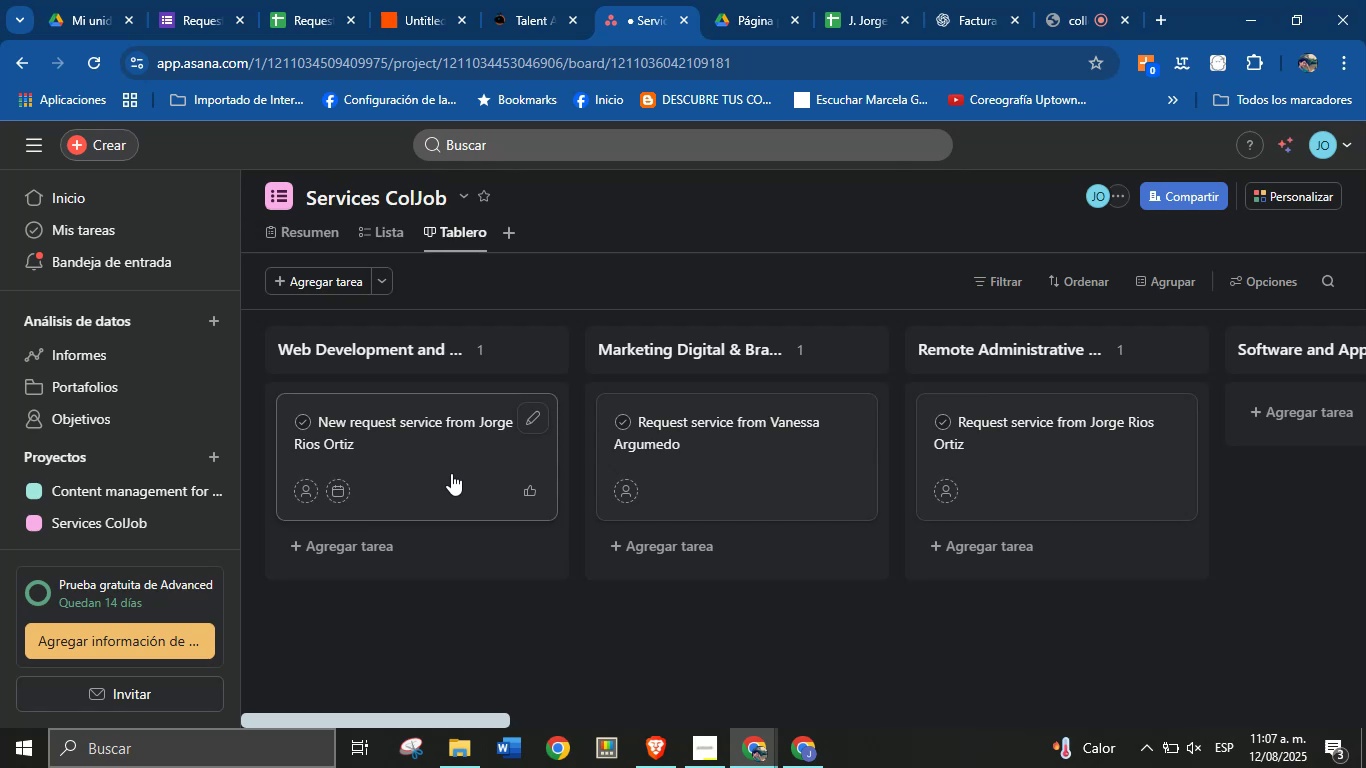 
left_click([295, 0])
 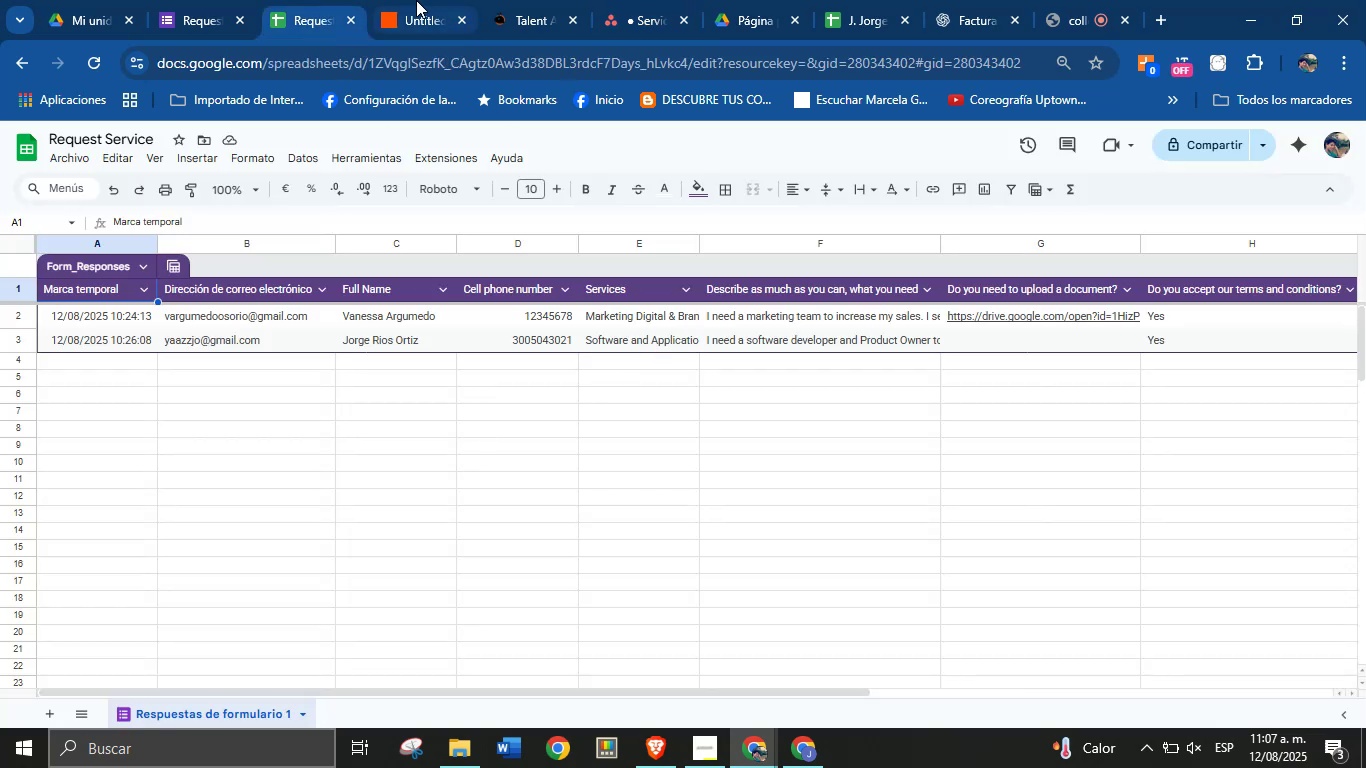 
wait(8.46)
 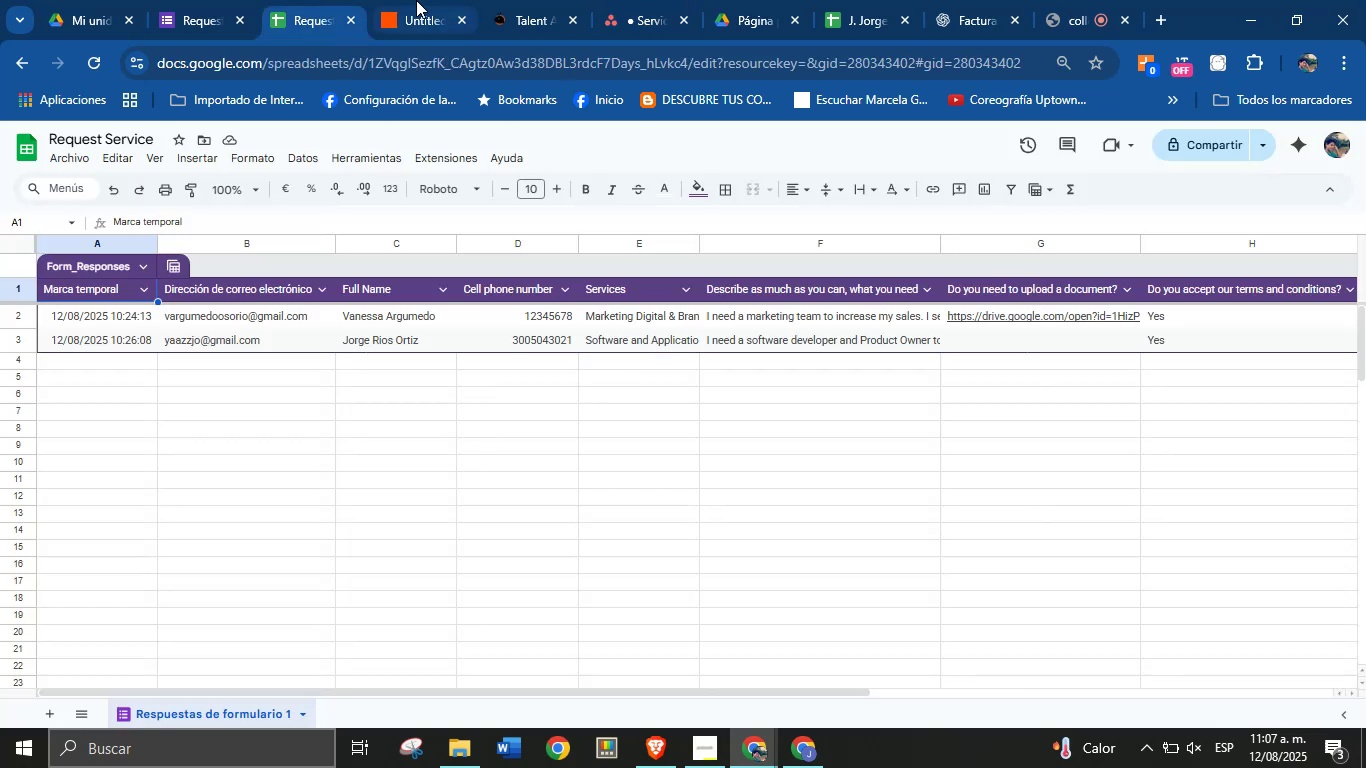 
left_click([656, 0])
 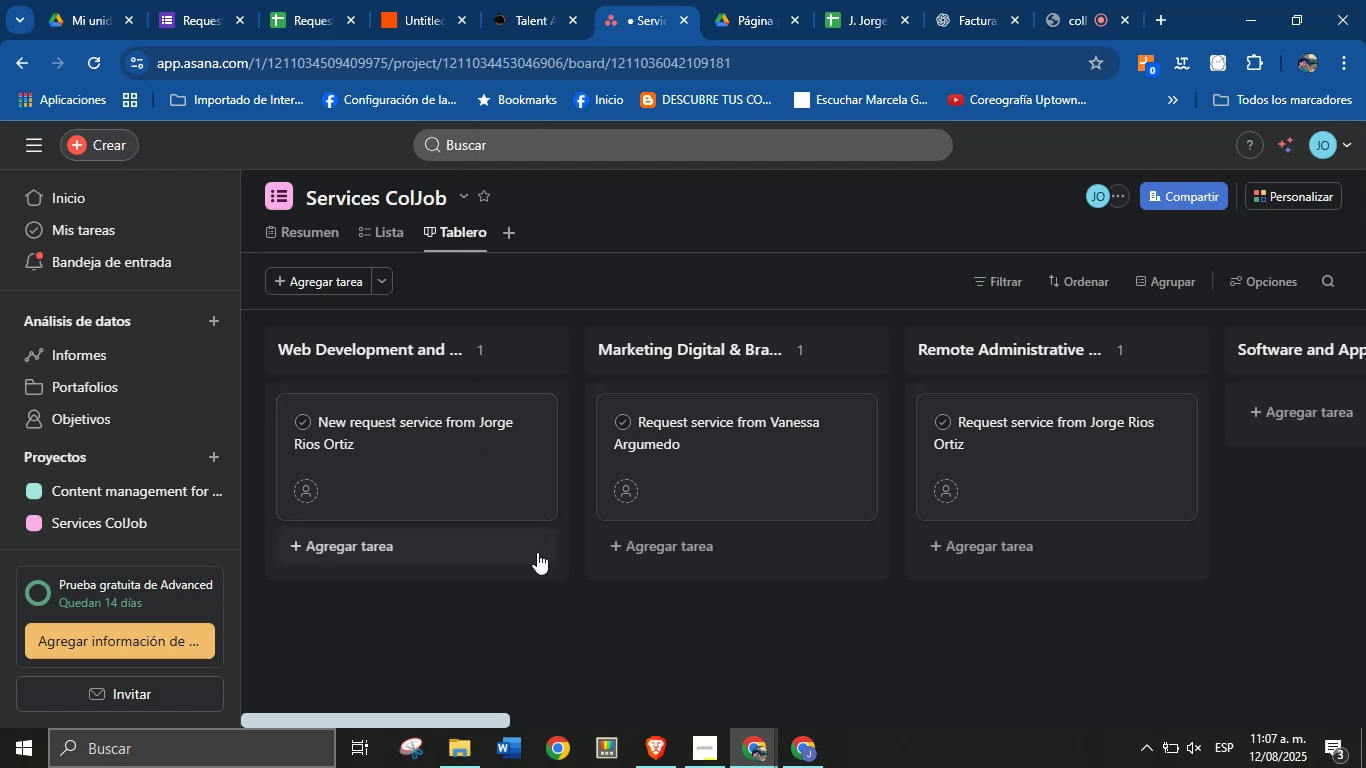 
left_click([460, 424])
 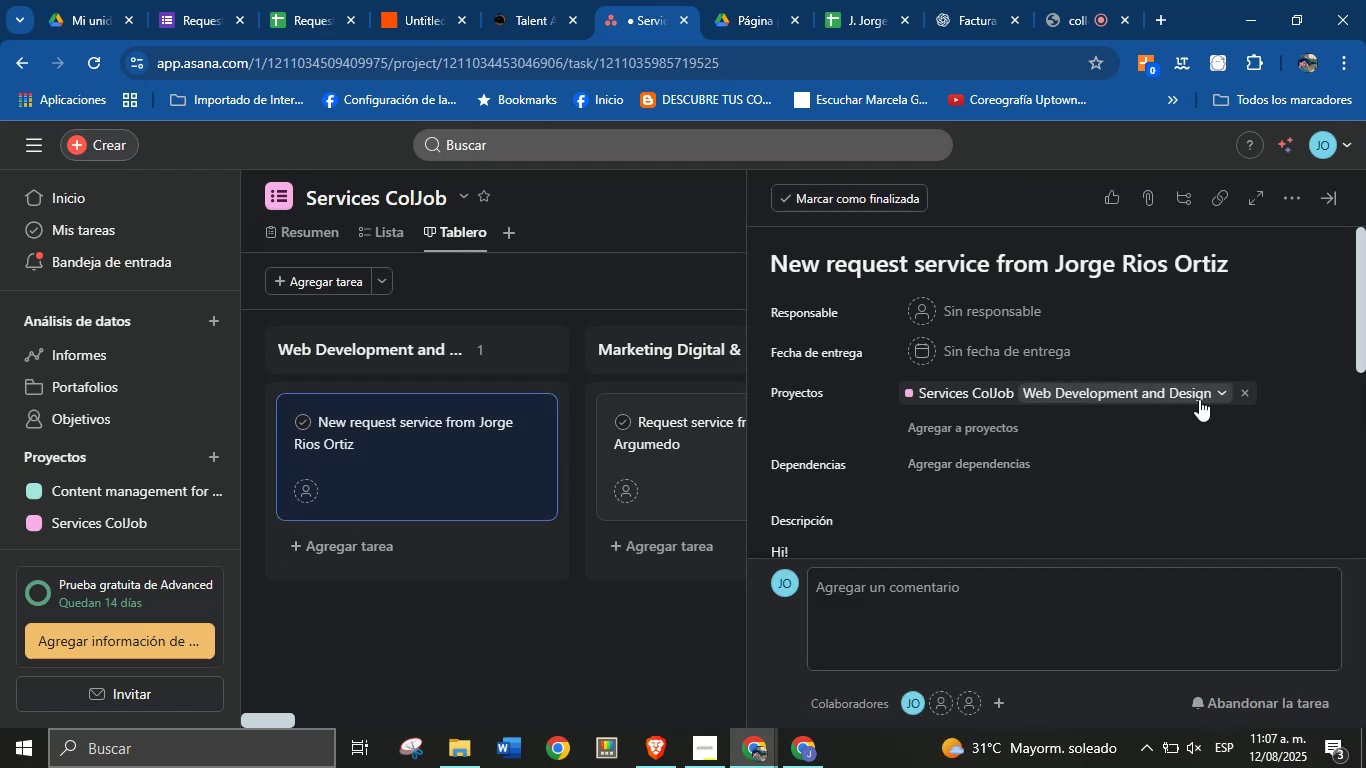 
wait(6.25)
 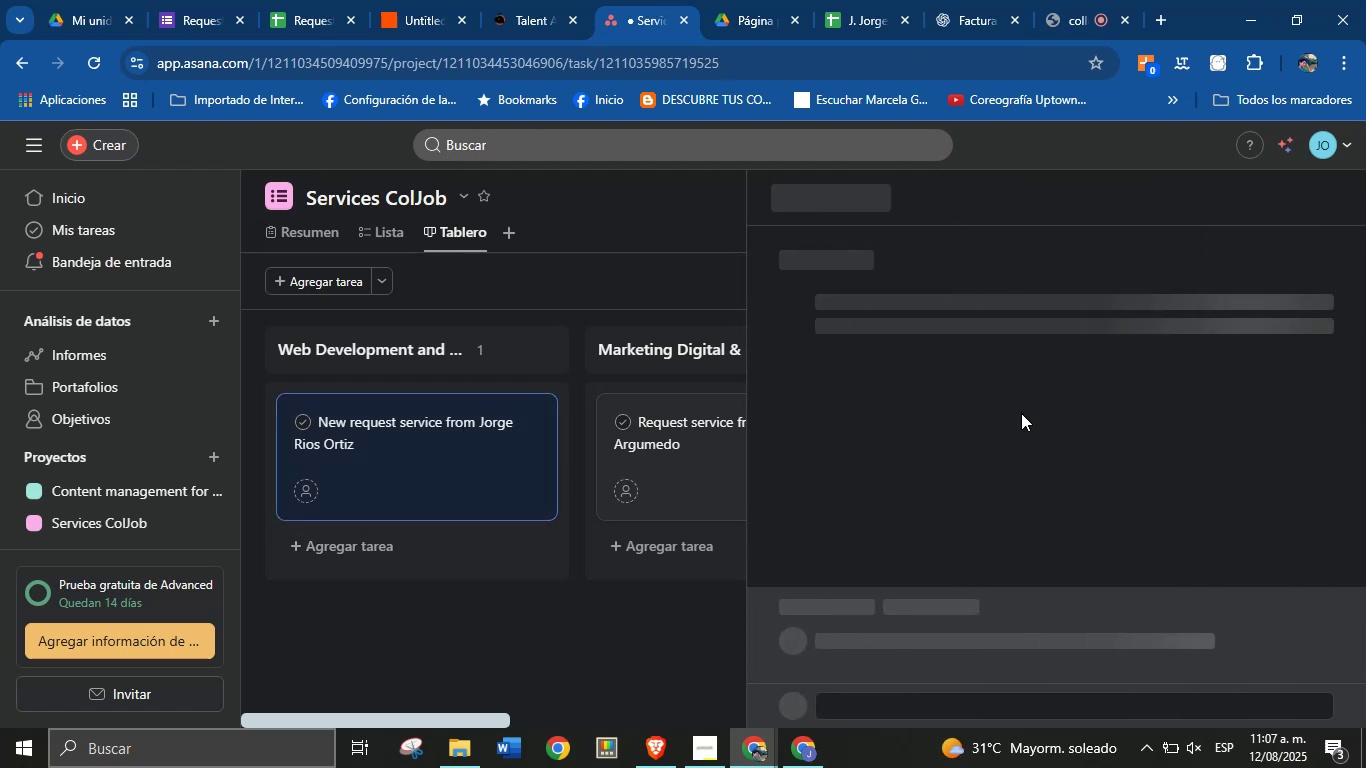 
scroll: coordinate [983, 451], scroll_direction: down, amount: 3.0
 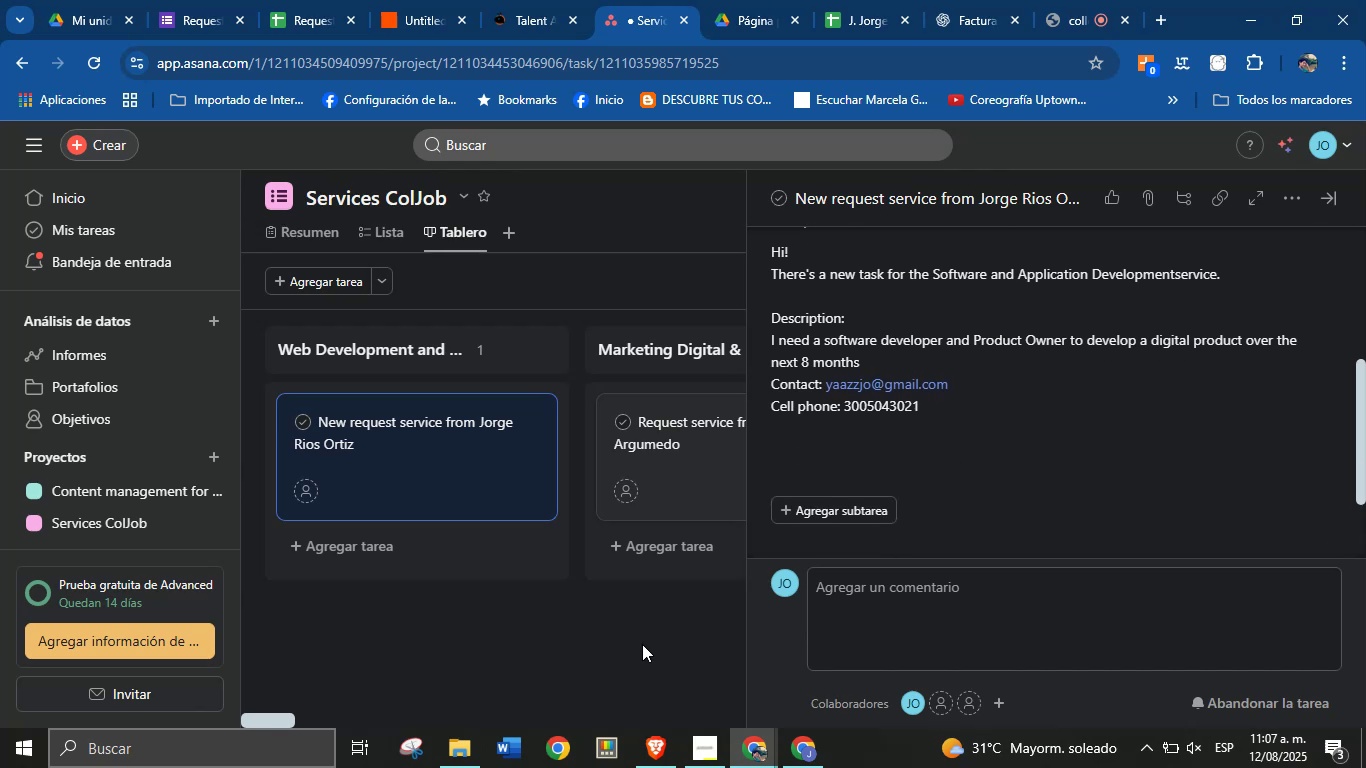 
left_click([640, 635])
 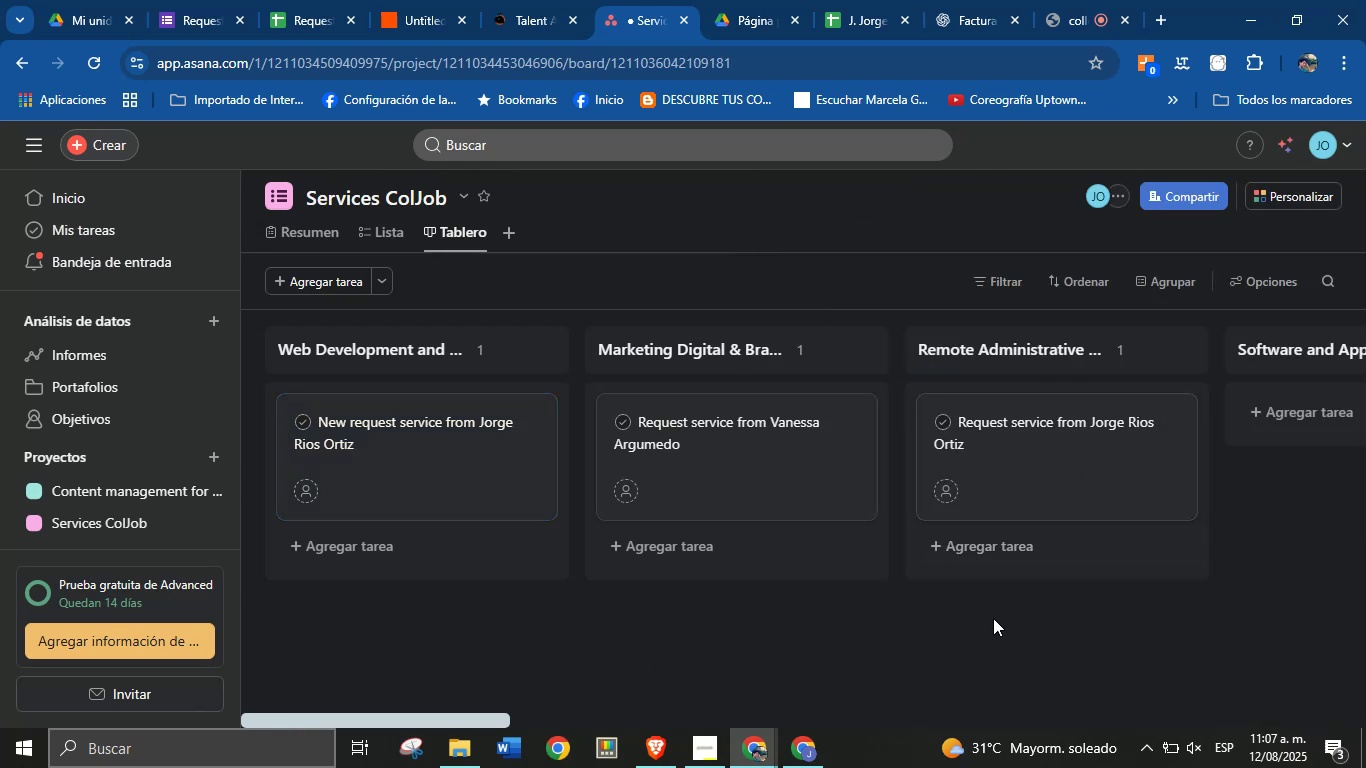 
wait(5.85)
 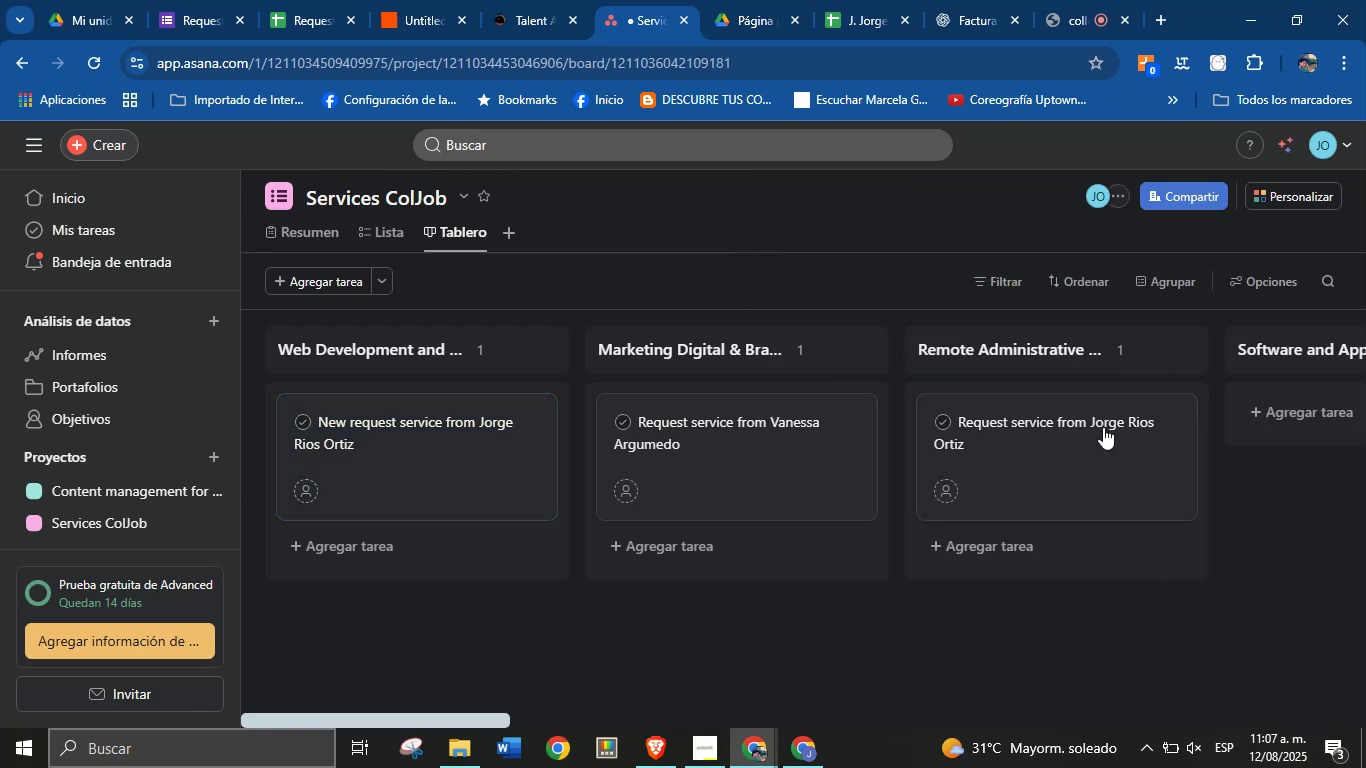 
left_click([1037, 447])
 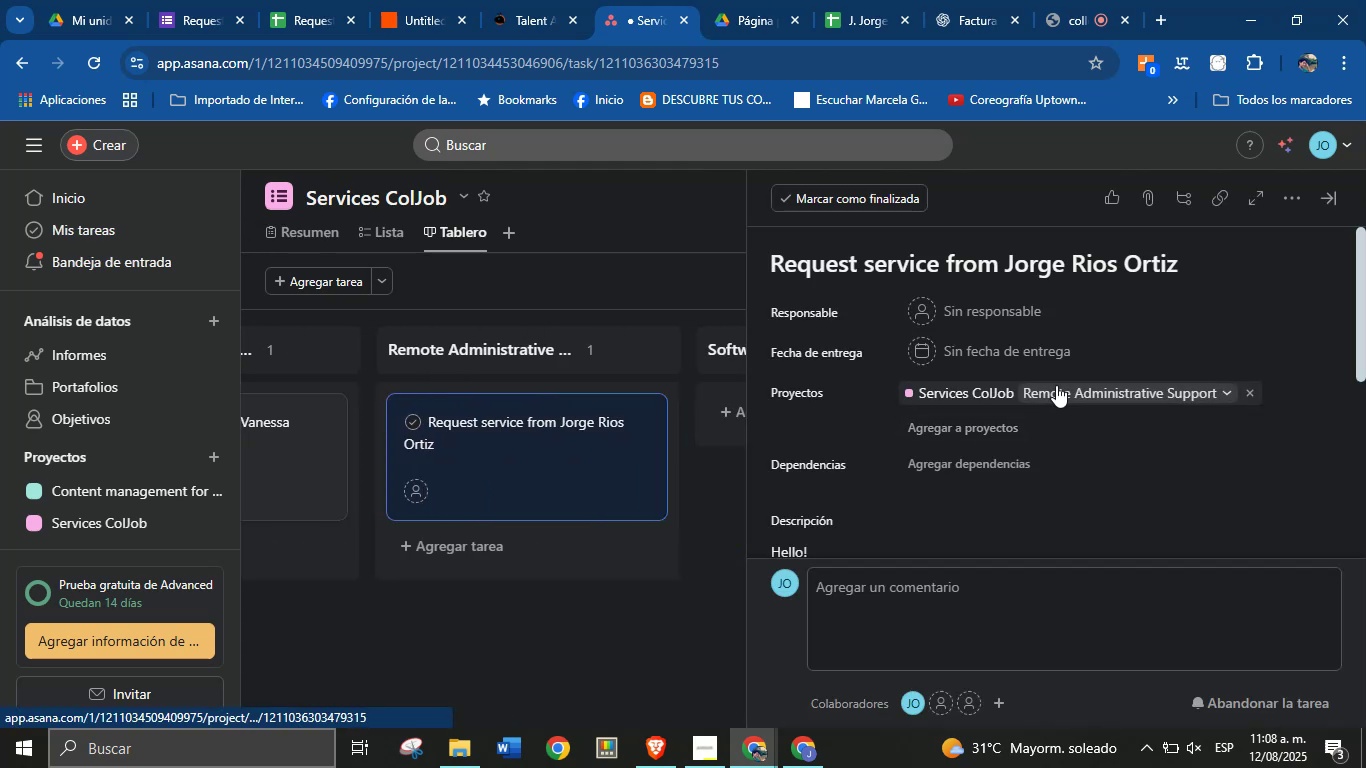 
scroll: coordinate [1024, 433], scroll_direction: down, amount: 1.0
 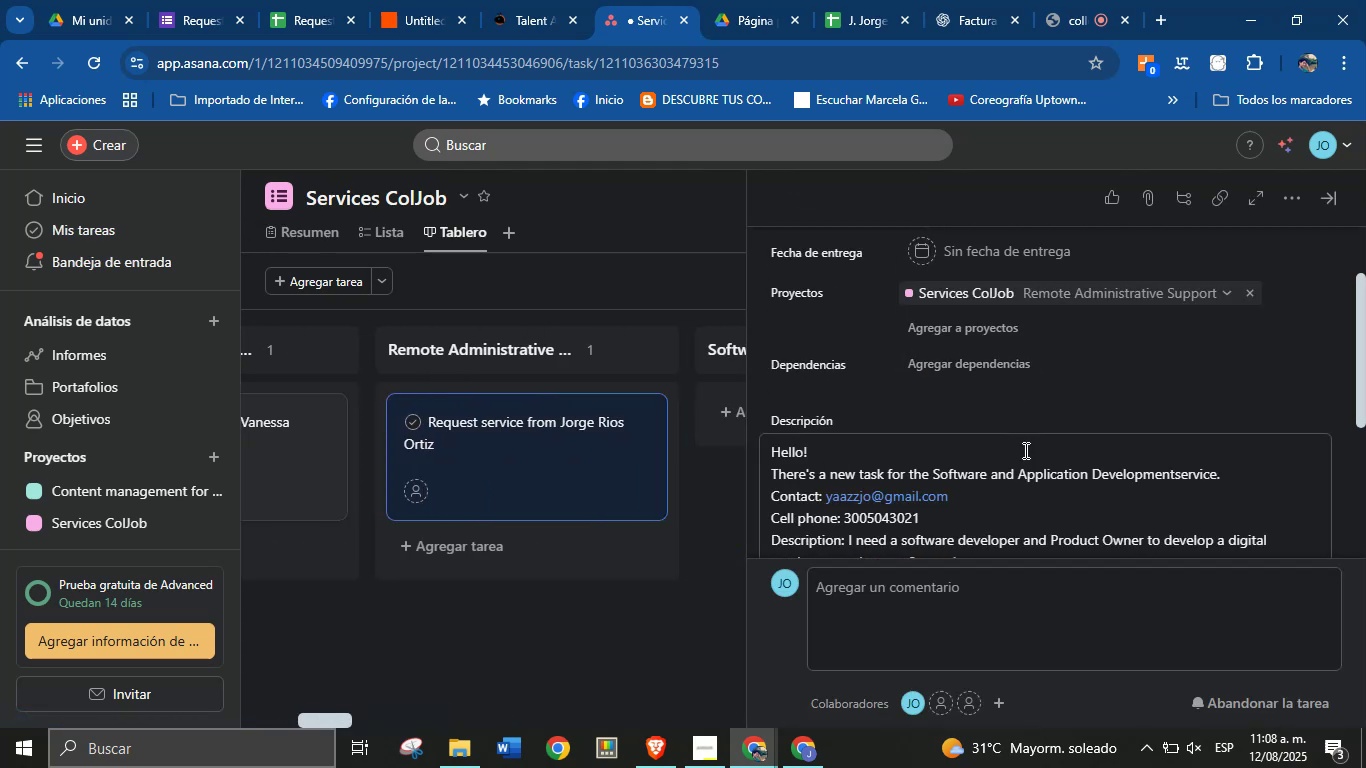 
scroll: coordinate [1023, 461], scroll_direction: none, amount: 0.0
 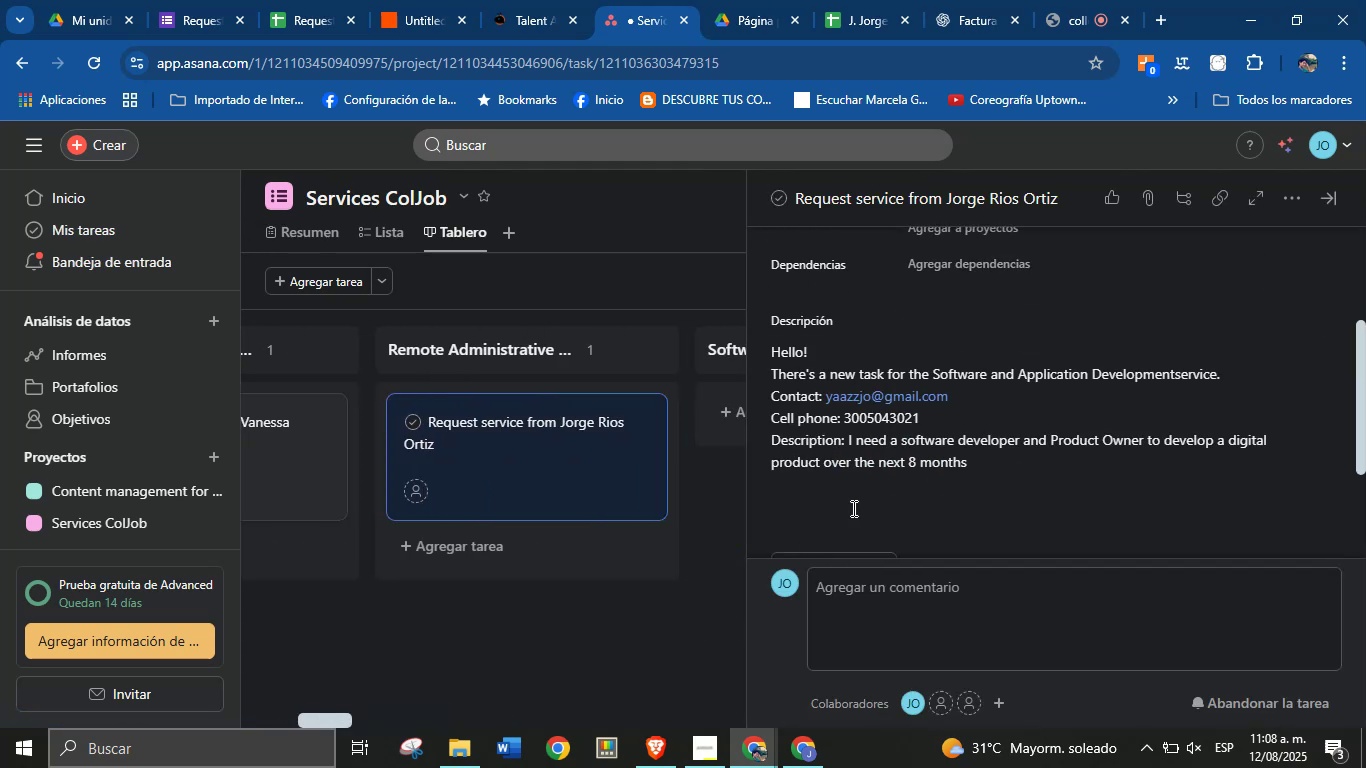 
left_click([710, 638])
 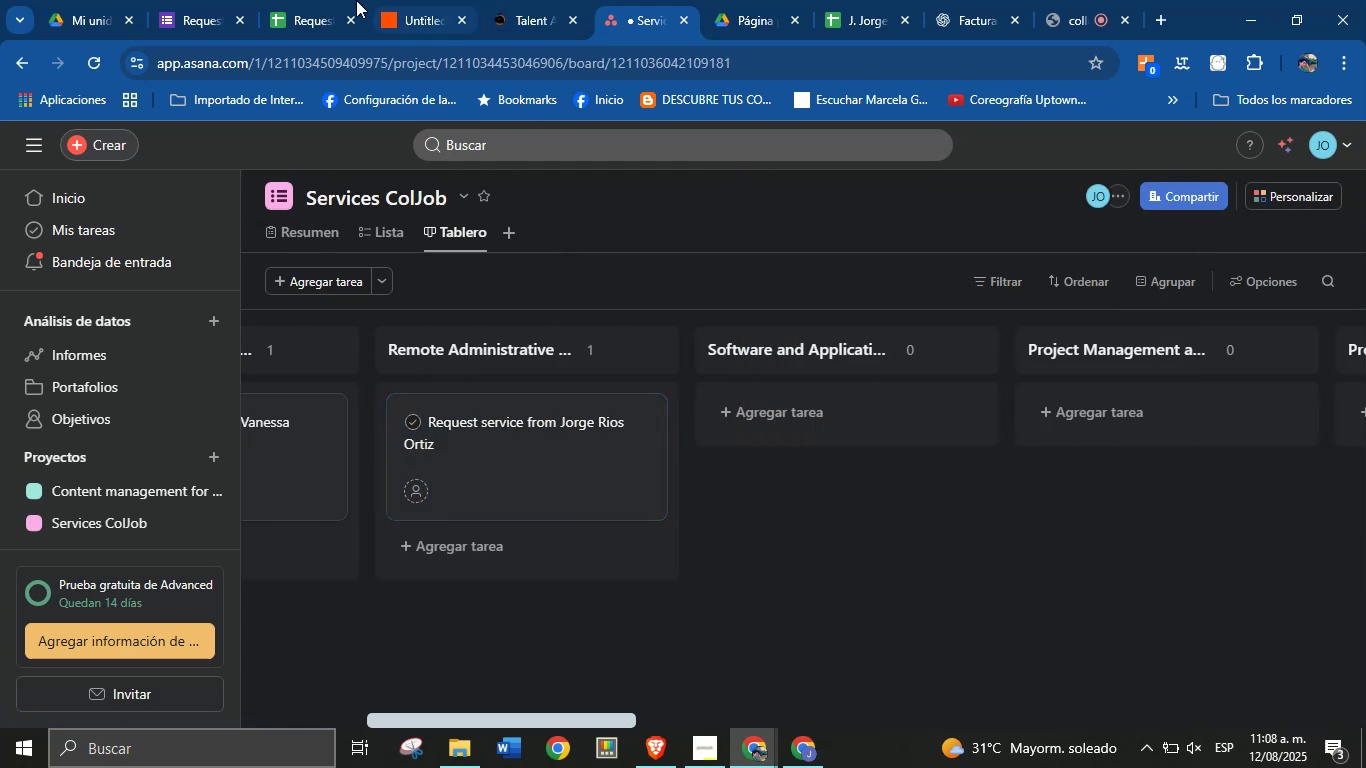 
left_click([298, 0])
 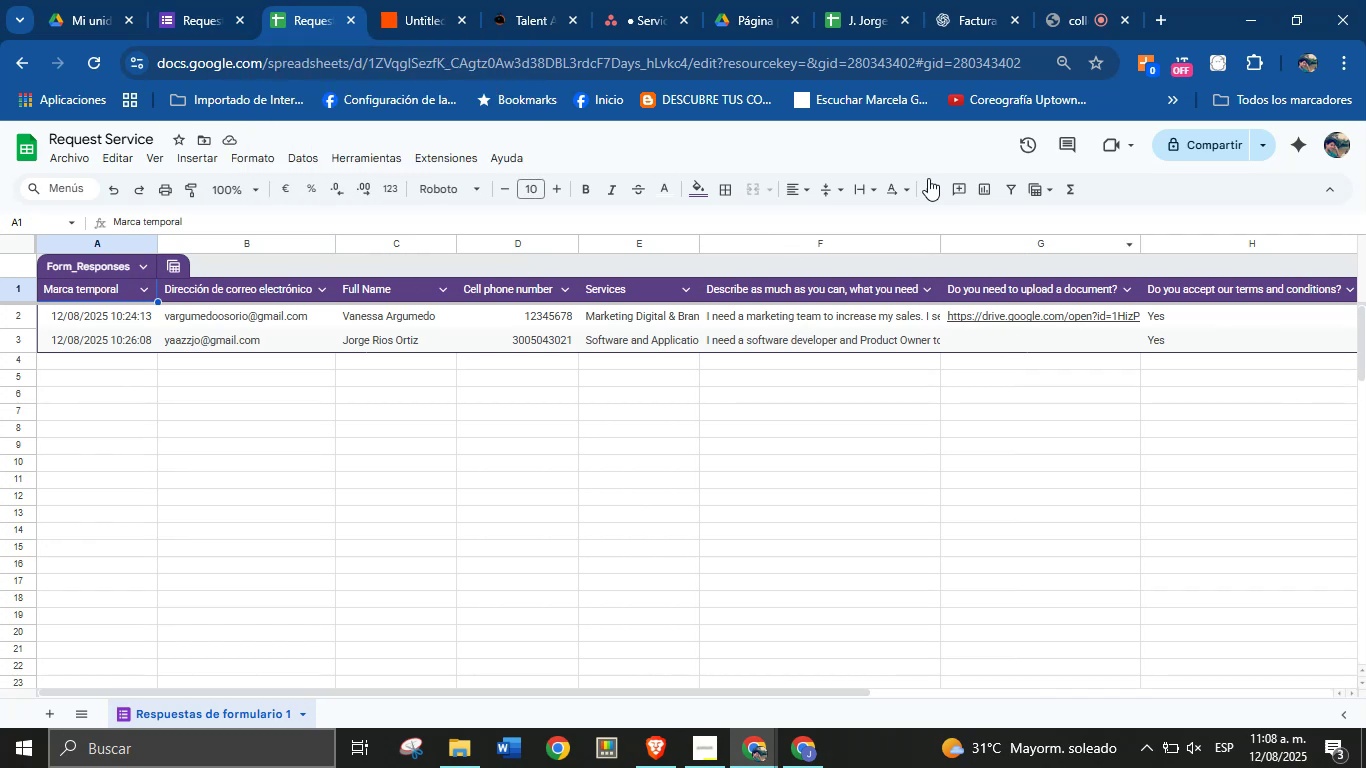 
wait(6.82)
 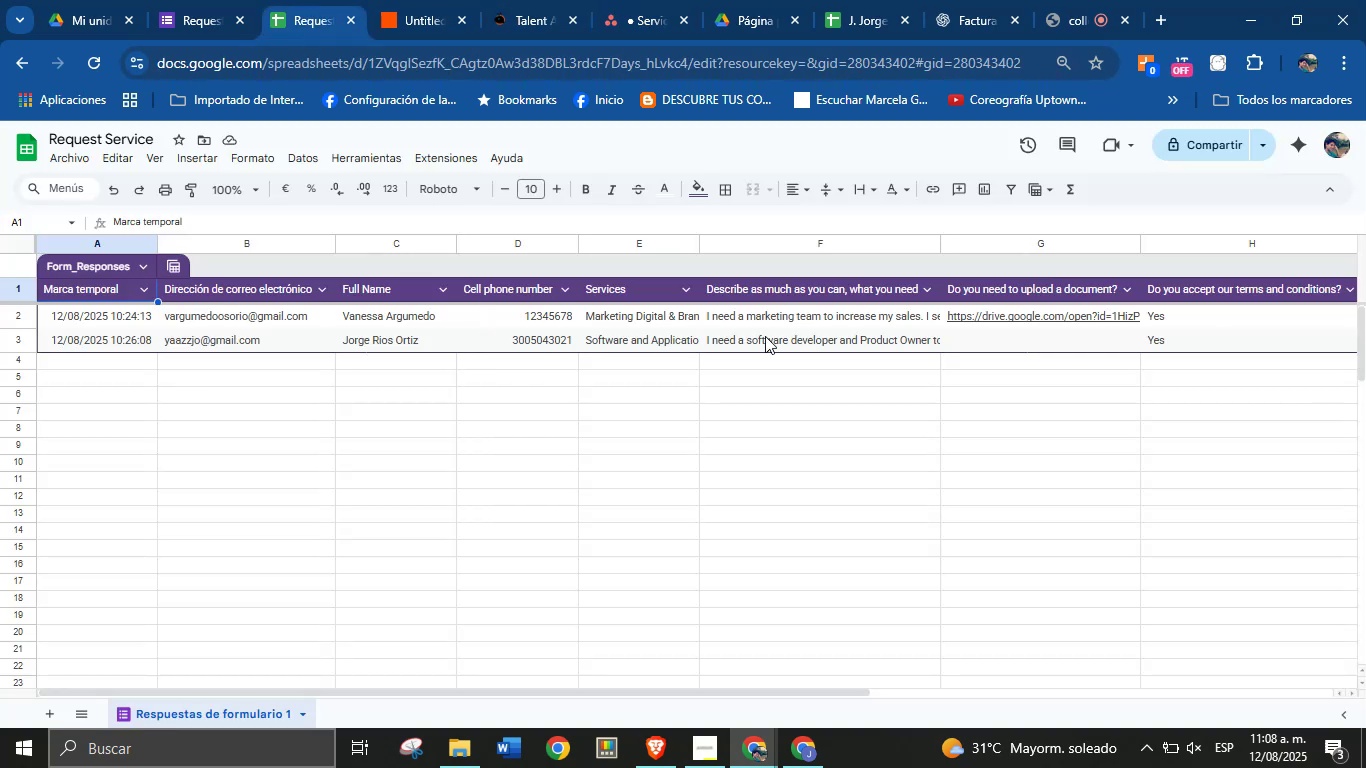 
left_click([213, 0])
 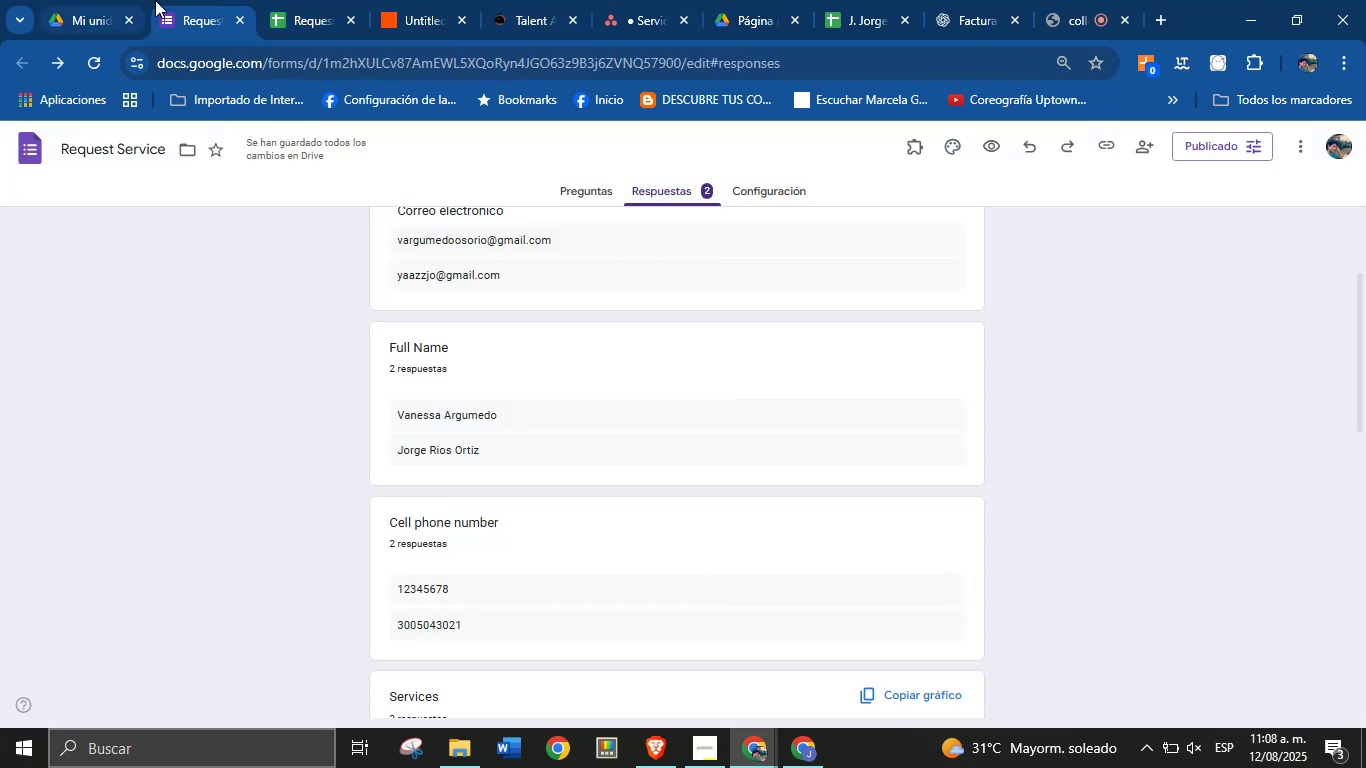 
left_click([287, 0])
 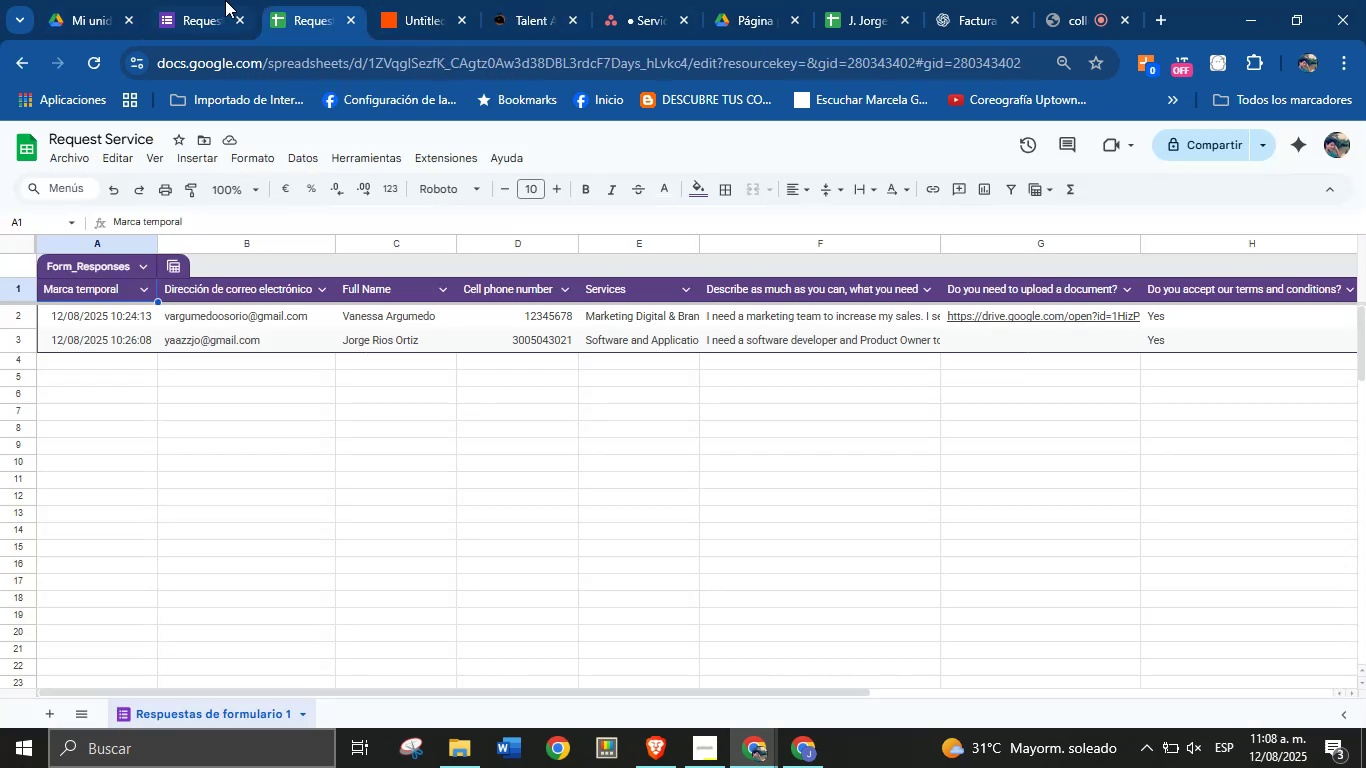 
left_click([391, 0])
 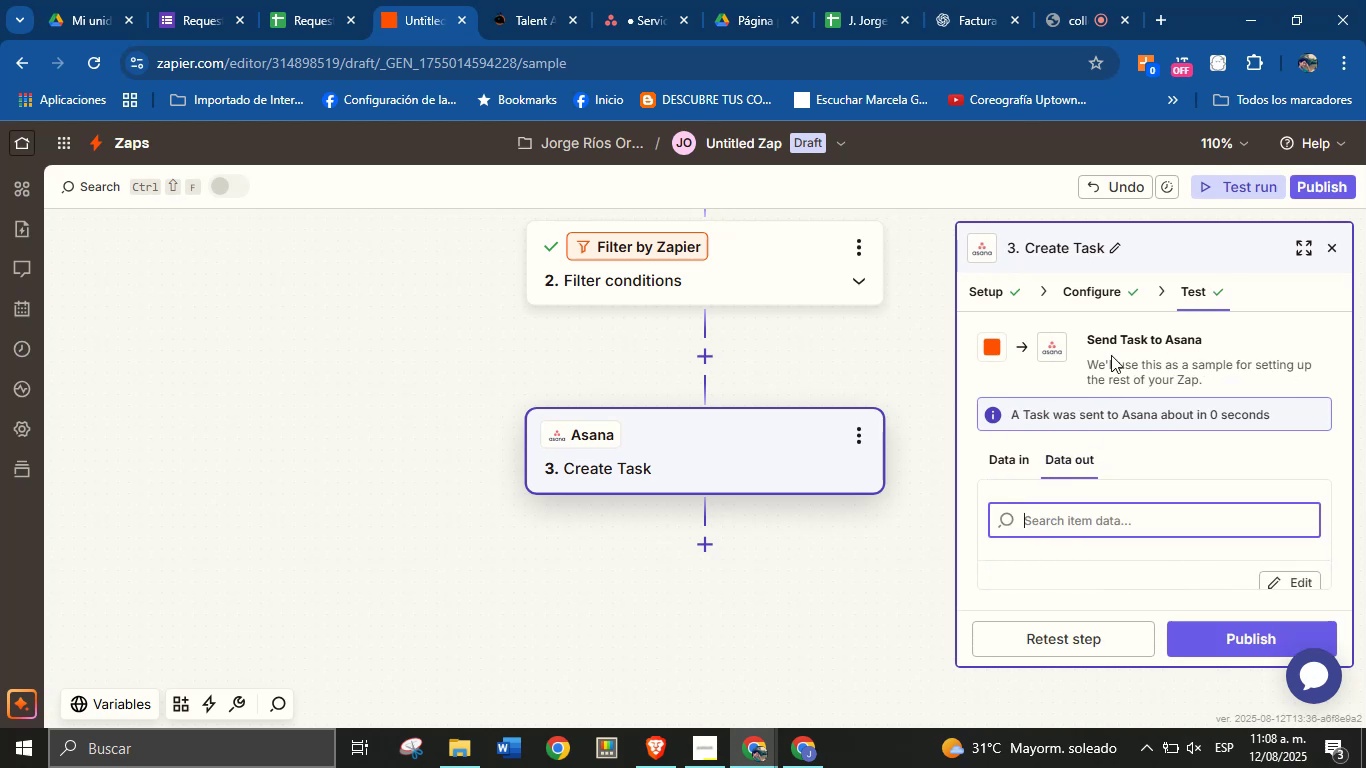 
left_click([1097, 295])
 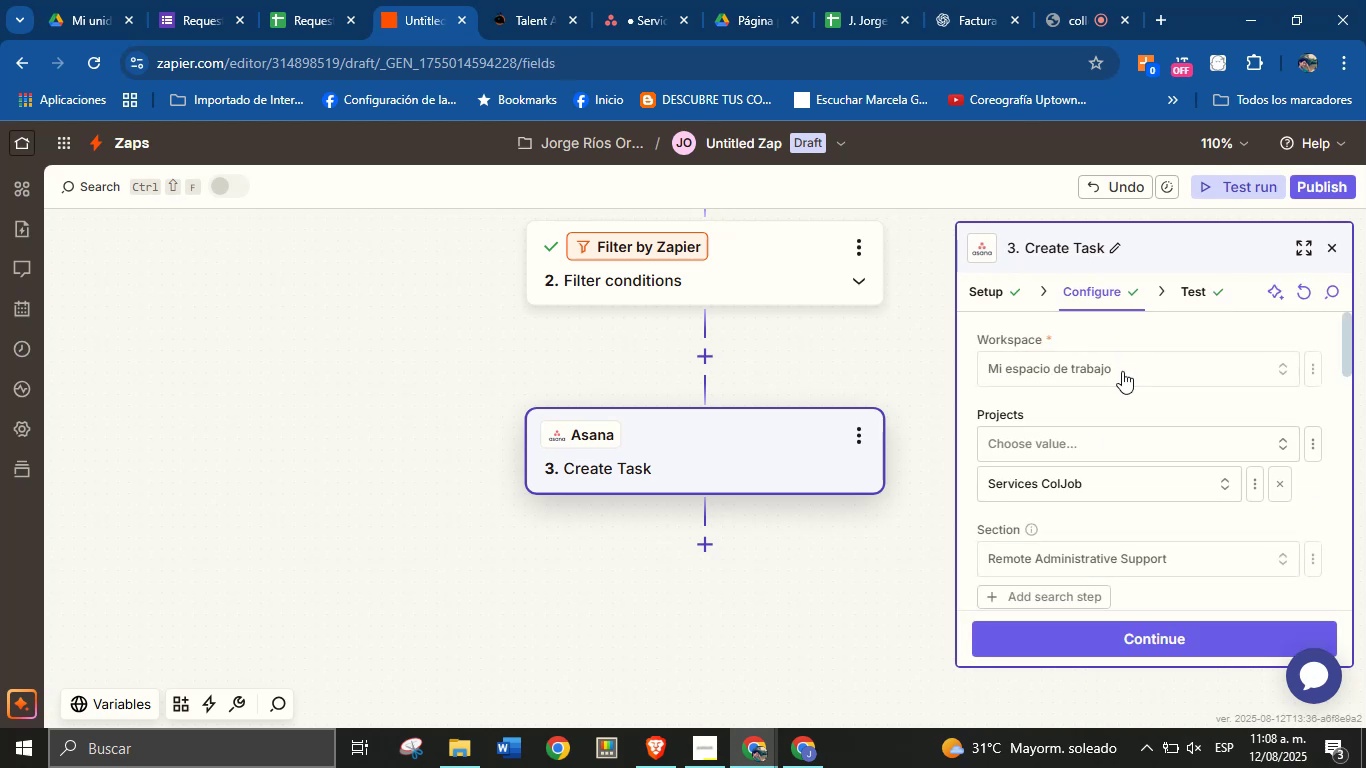 
scroll: coordinate [1169, 463], scroll_direction: down, amount: 5.0
 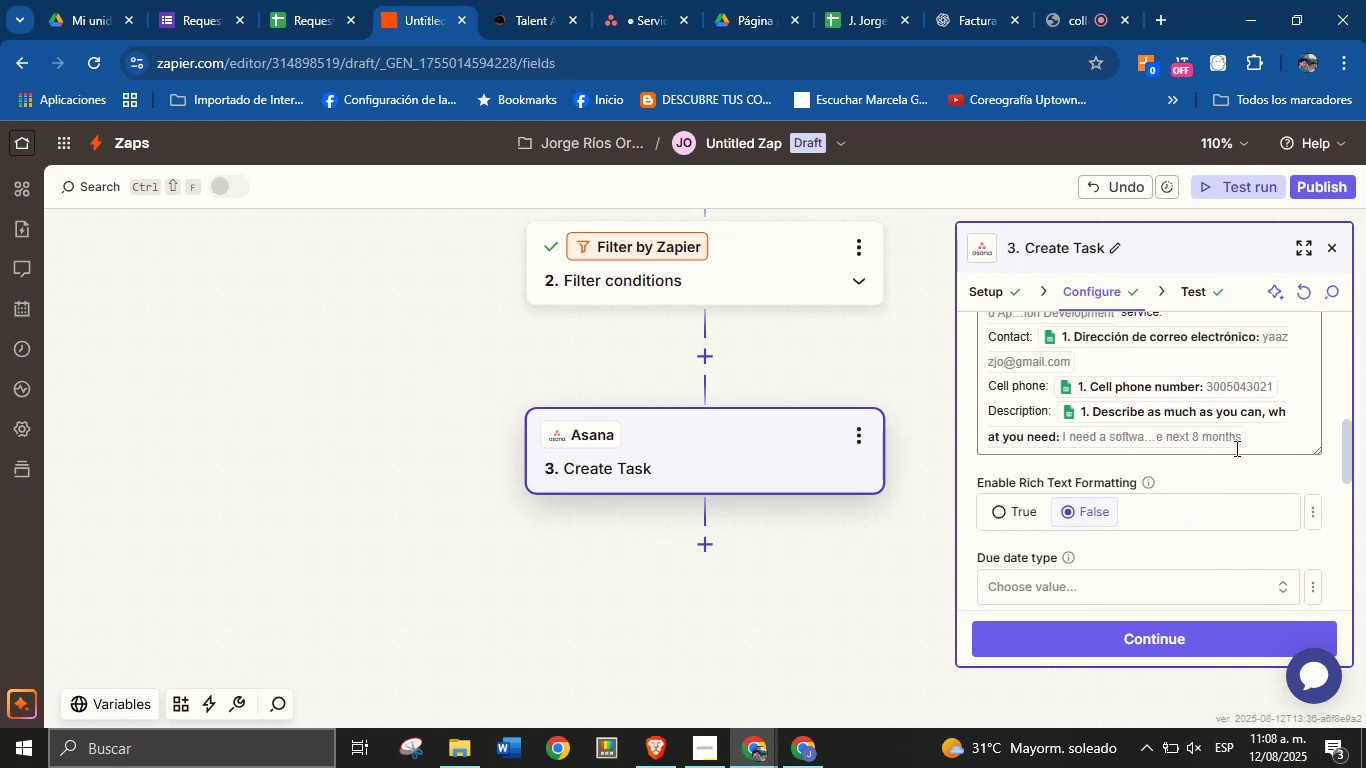 
left_click([1246, 438])
 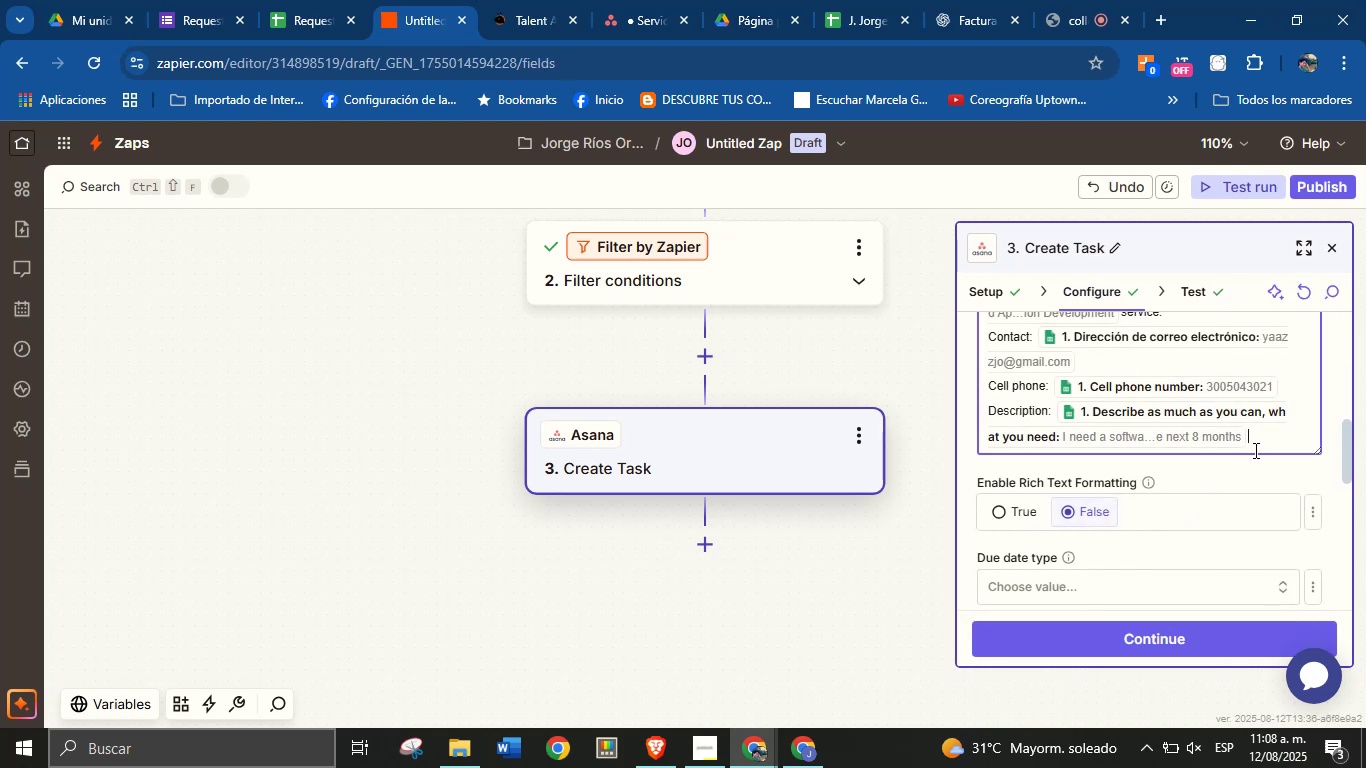 
key(Enter)
 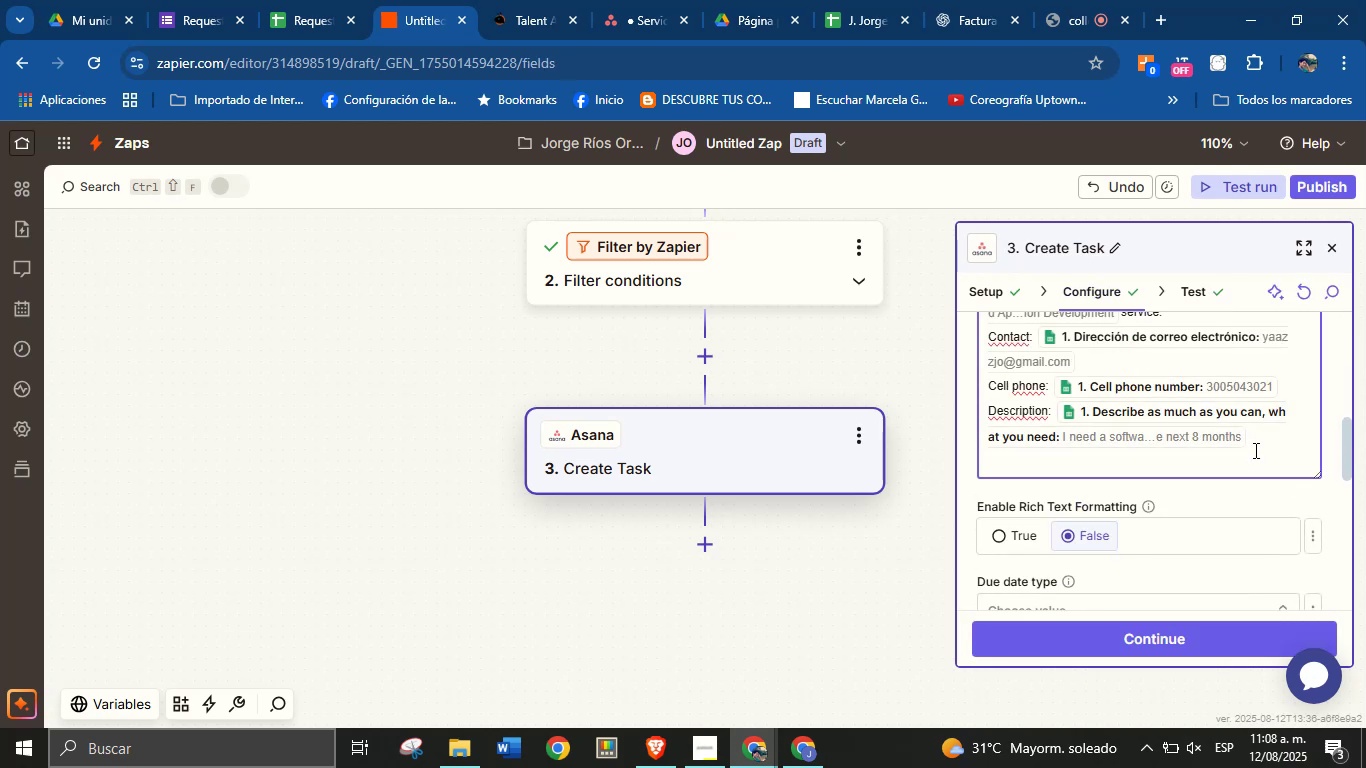 
type(Document> )
 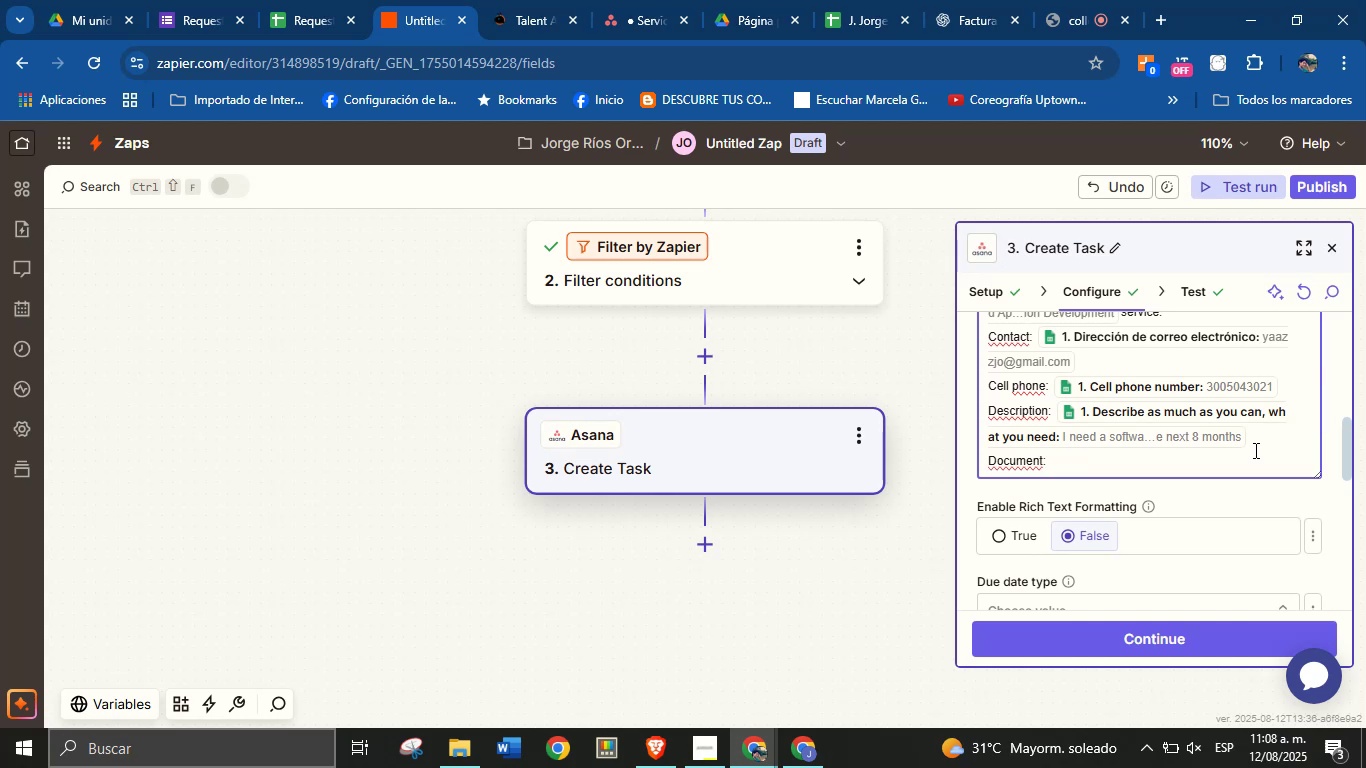 
scroll: coordinate [1293, 406], scroll_direction: up, amount: 2.0
 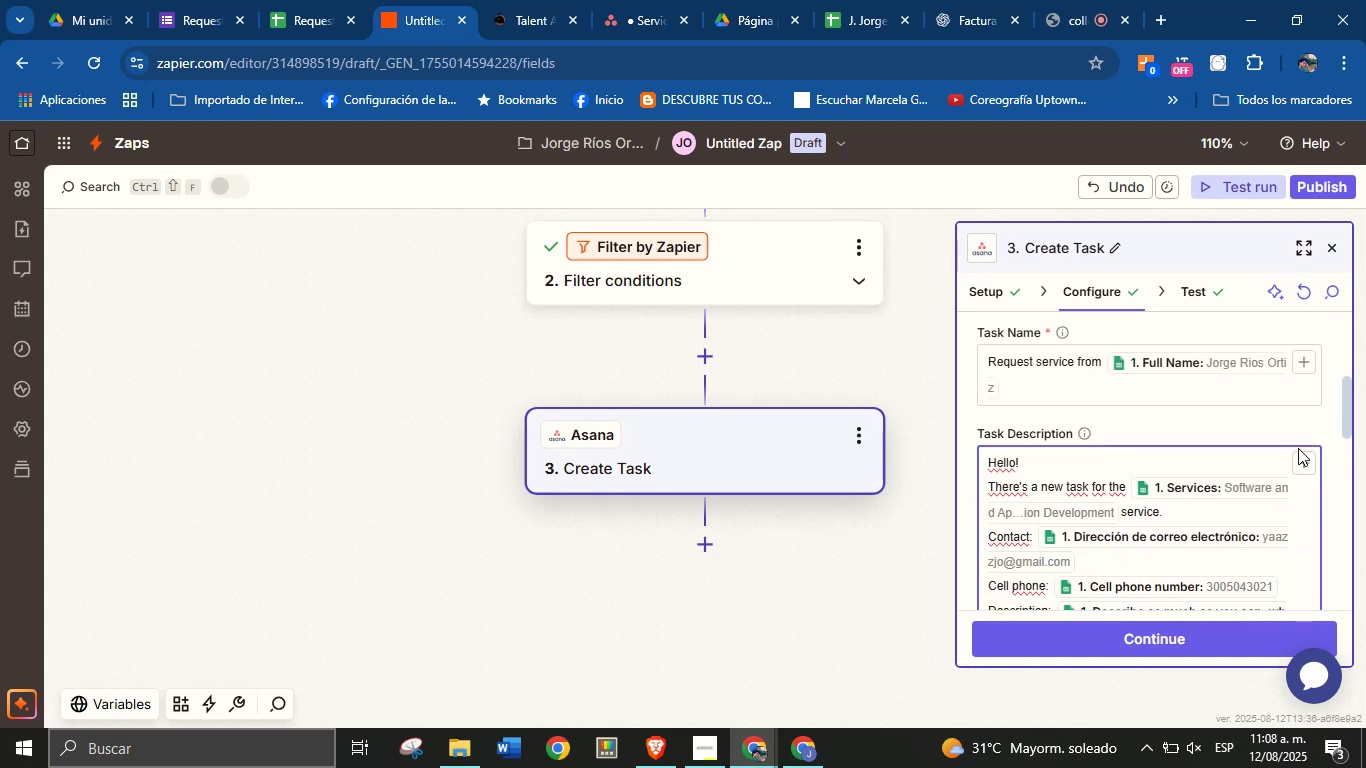 
left_click([1304, 455])
 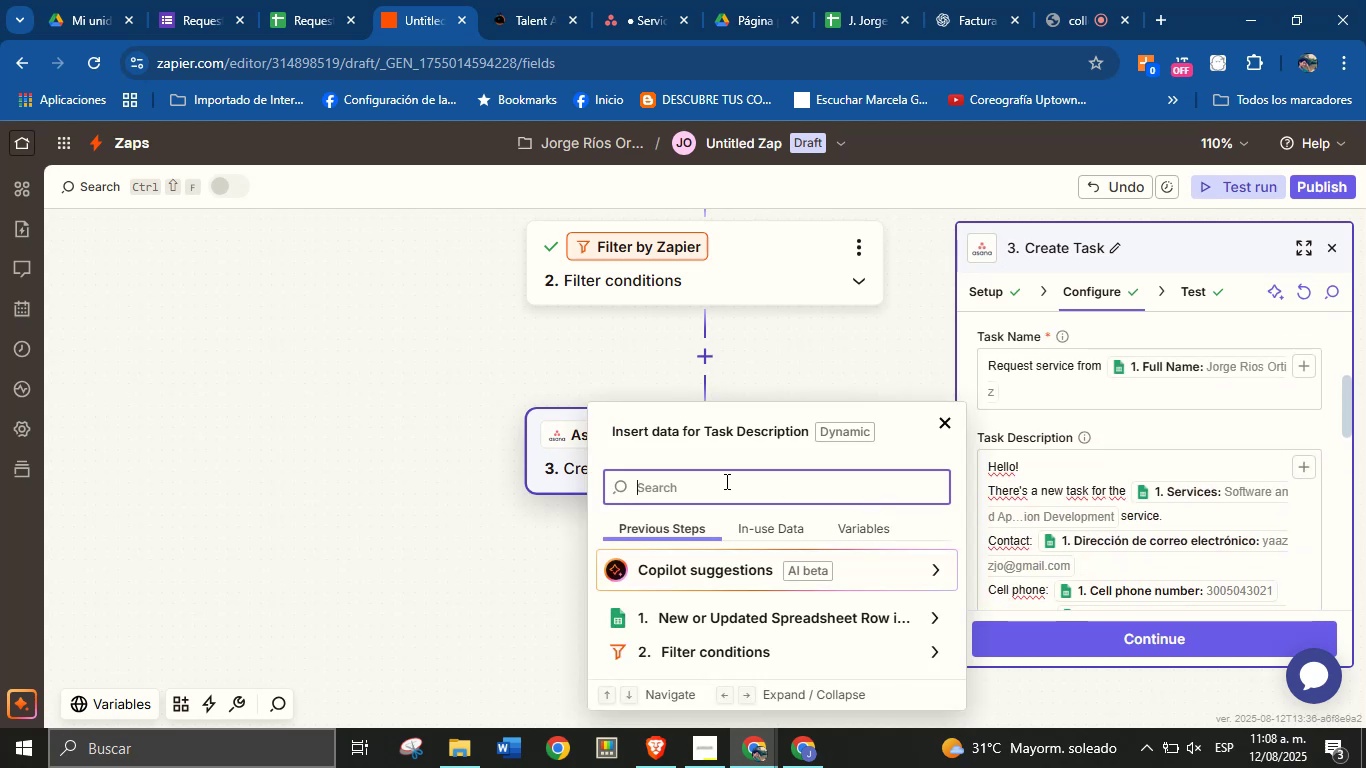 
scroll: coordinate [746, 599], scroll_direction: down, amount: 1.0
 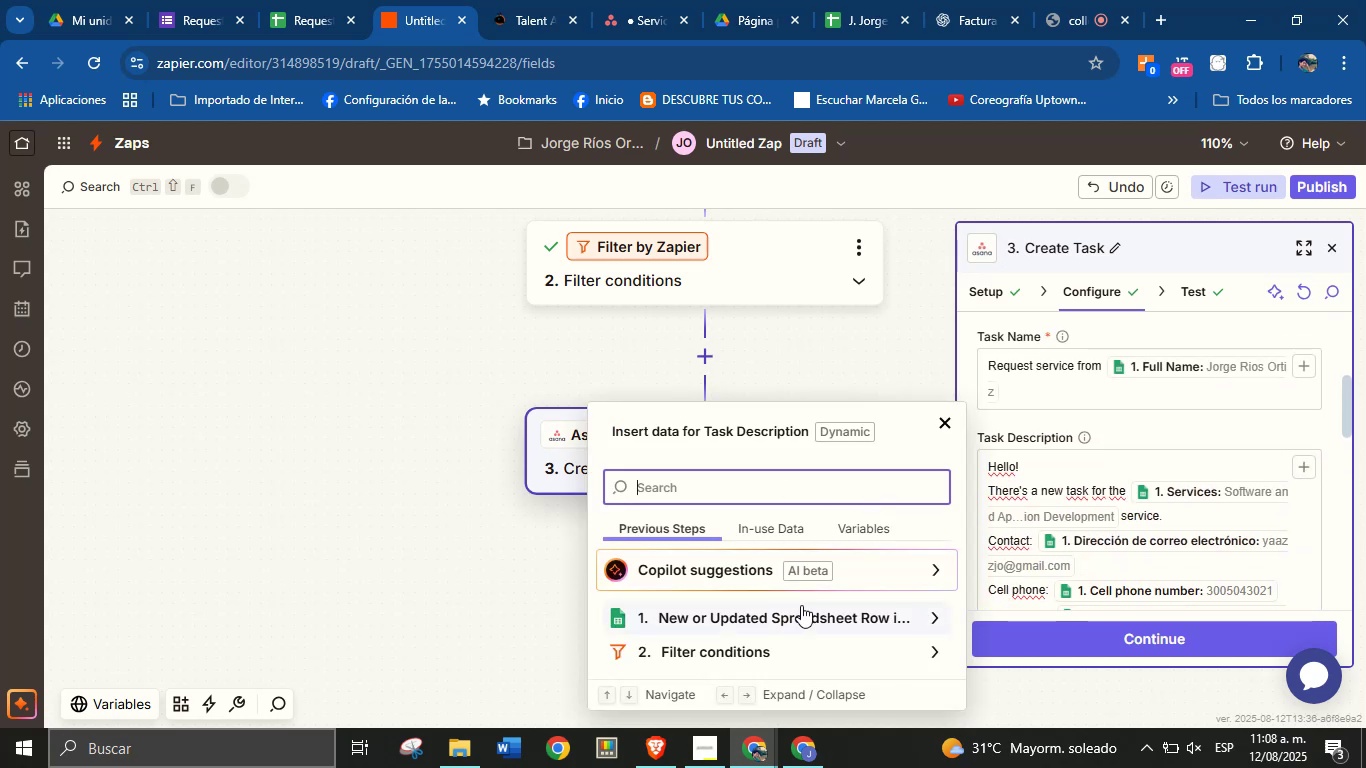 
left_click([807, 610])
 